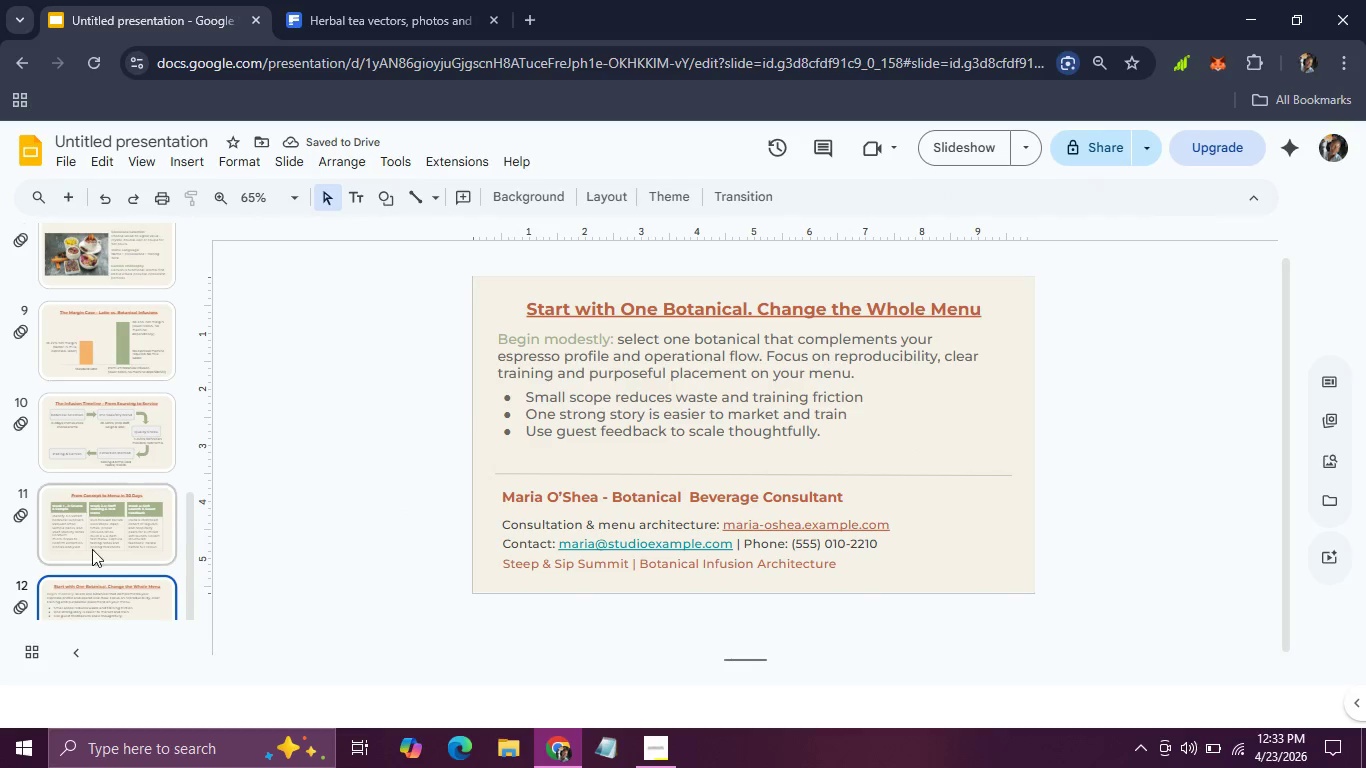 
left_click([97, 543])
 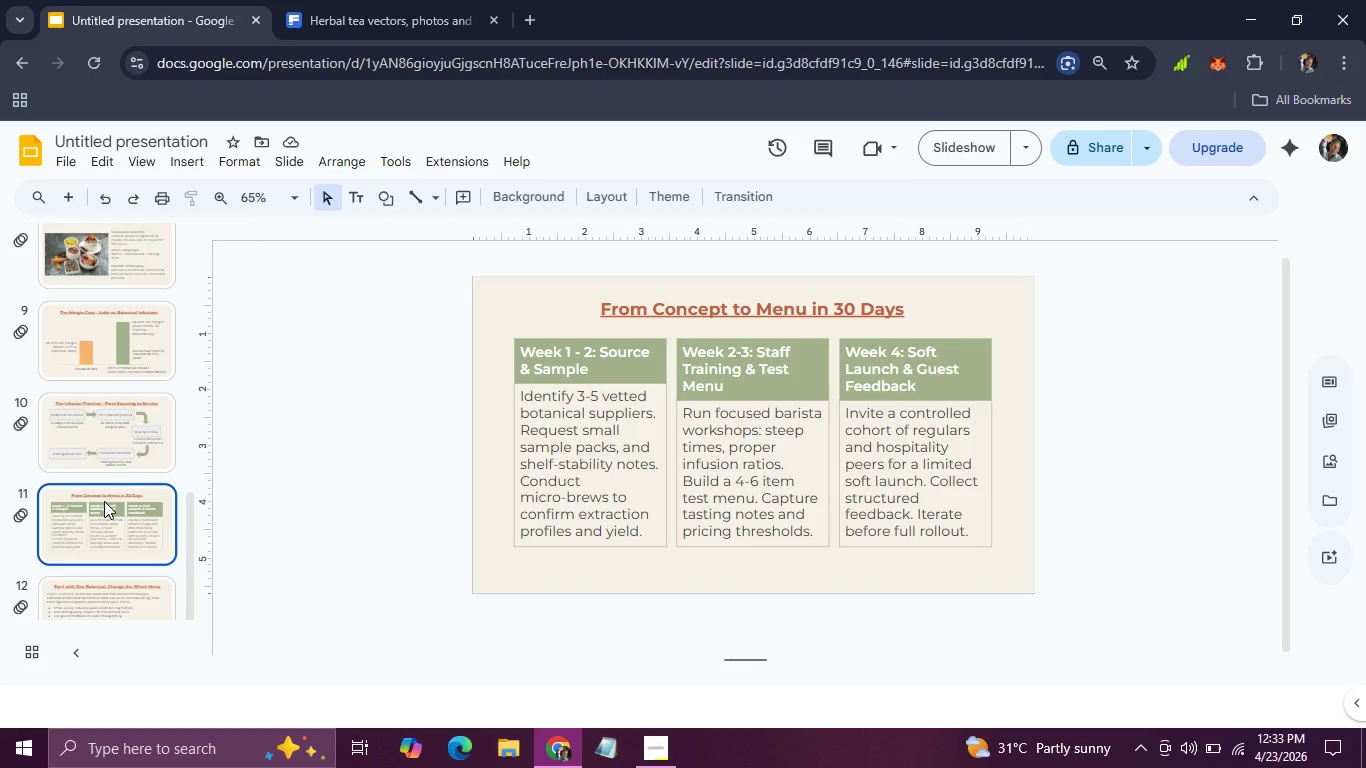 
left_click([104, 501])
 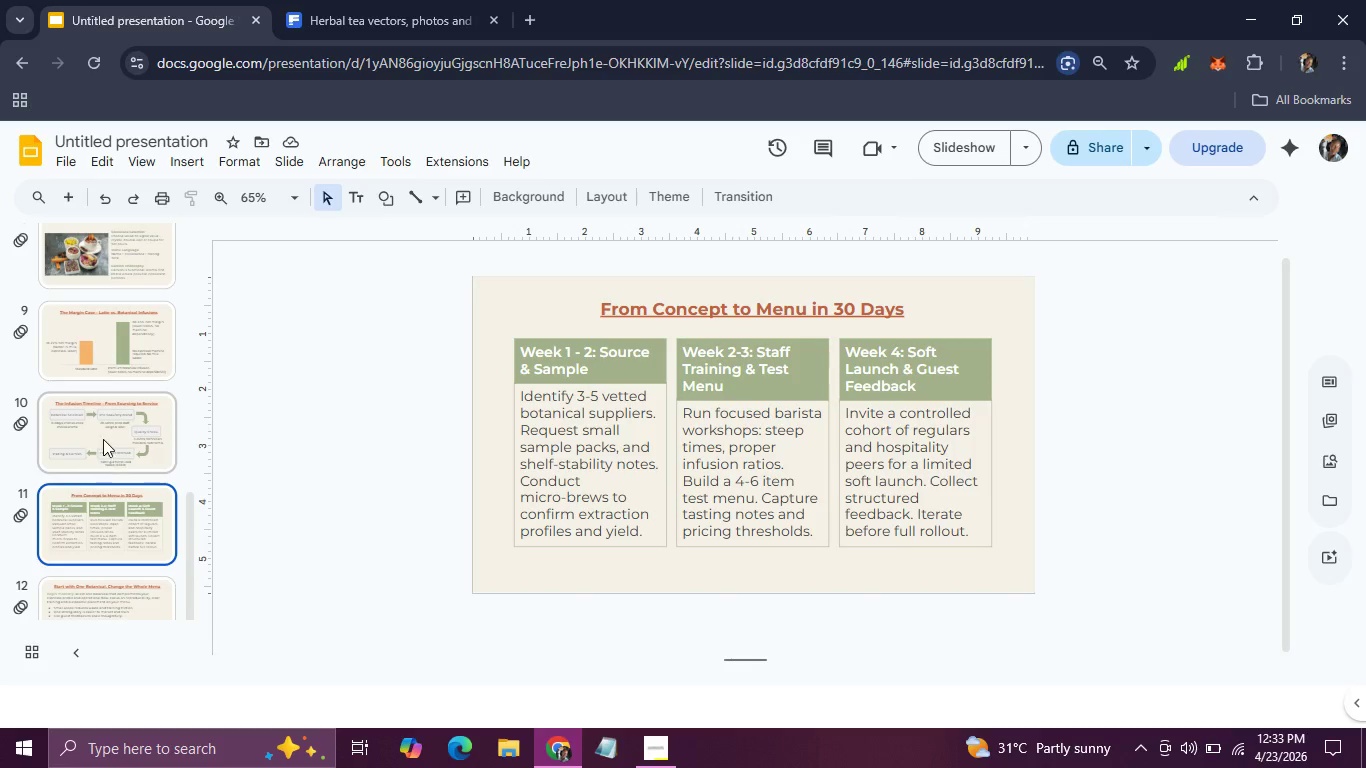 
left_click([103, 433])
 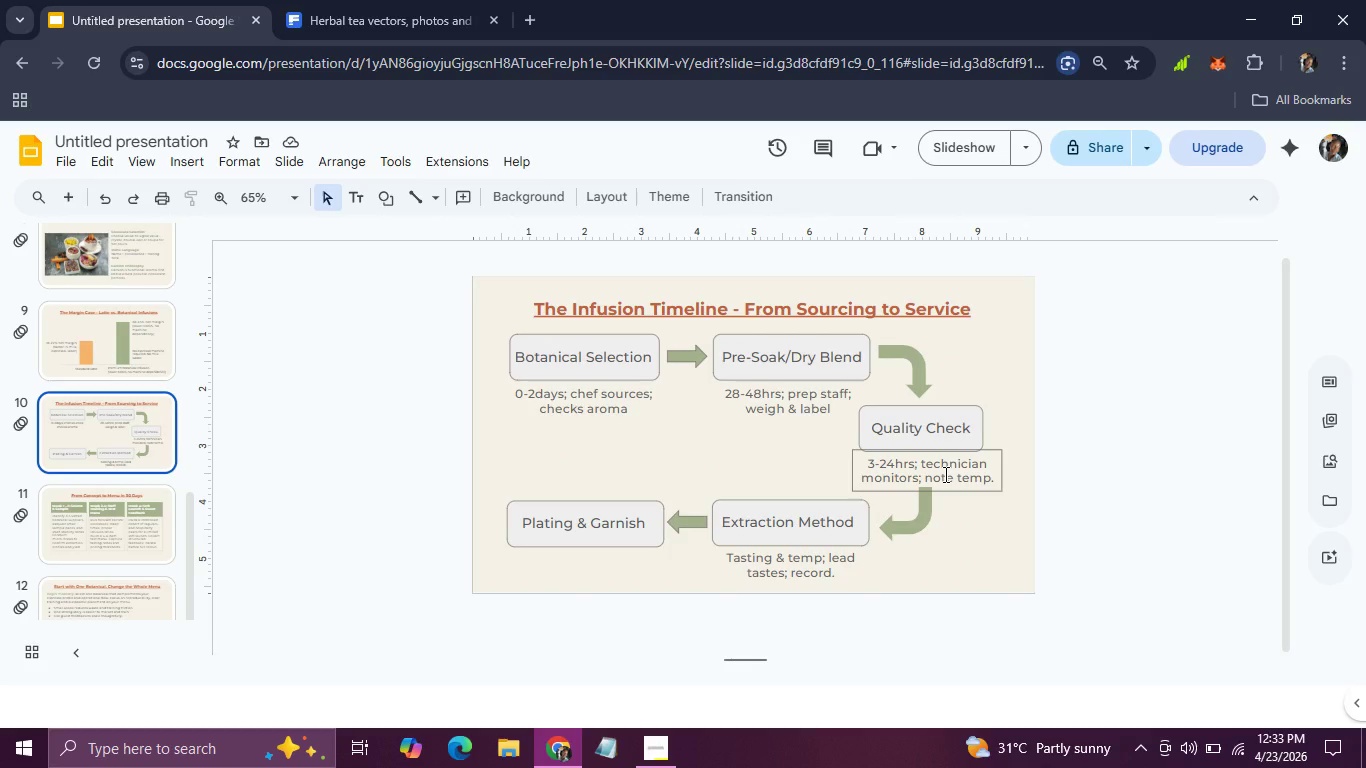 
wait(11.16)
 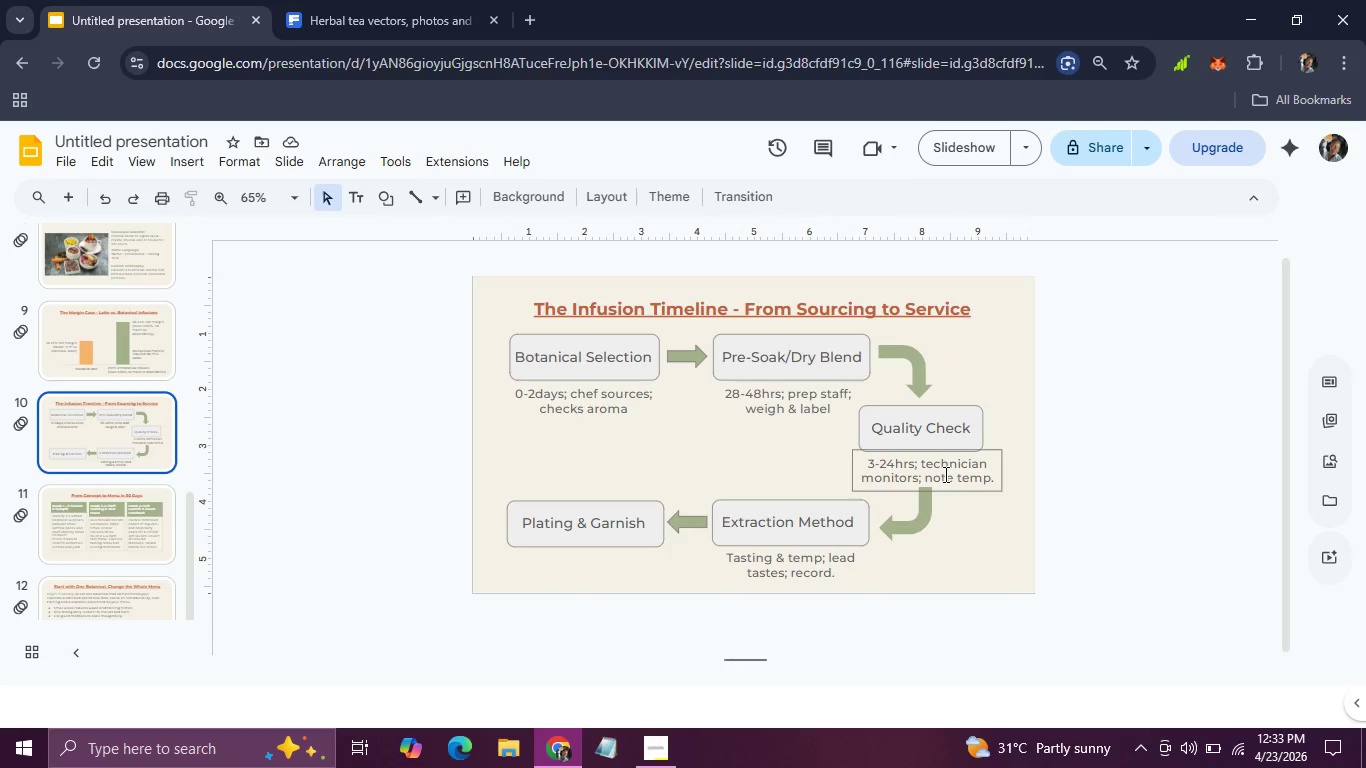 
left_click([572, 515])
 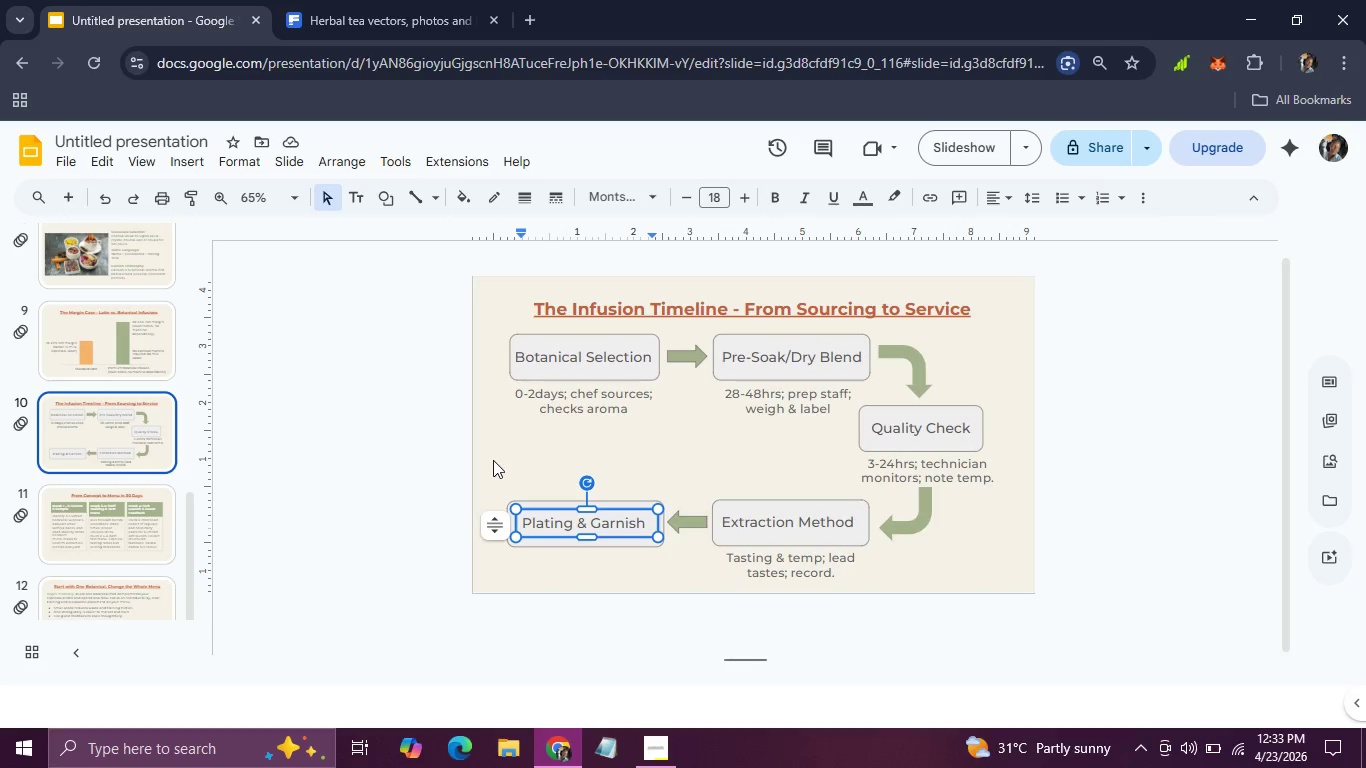 
left_click([493, 460])
 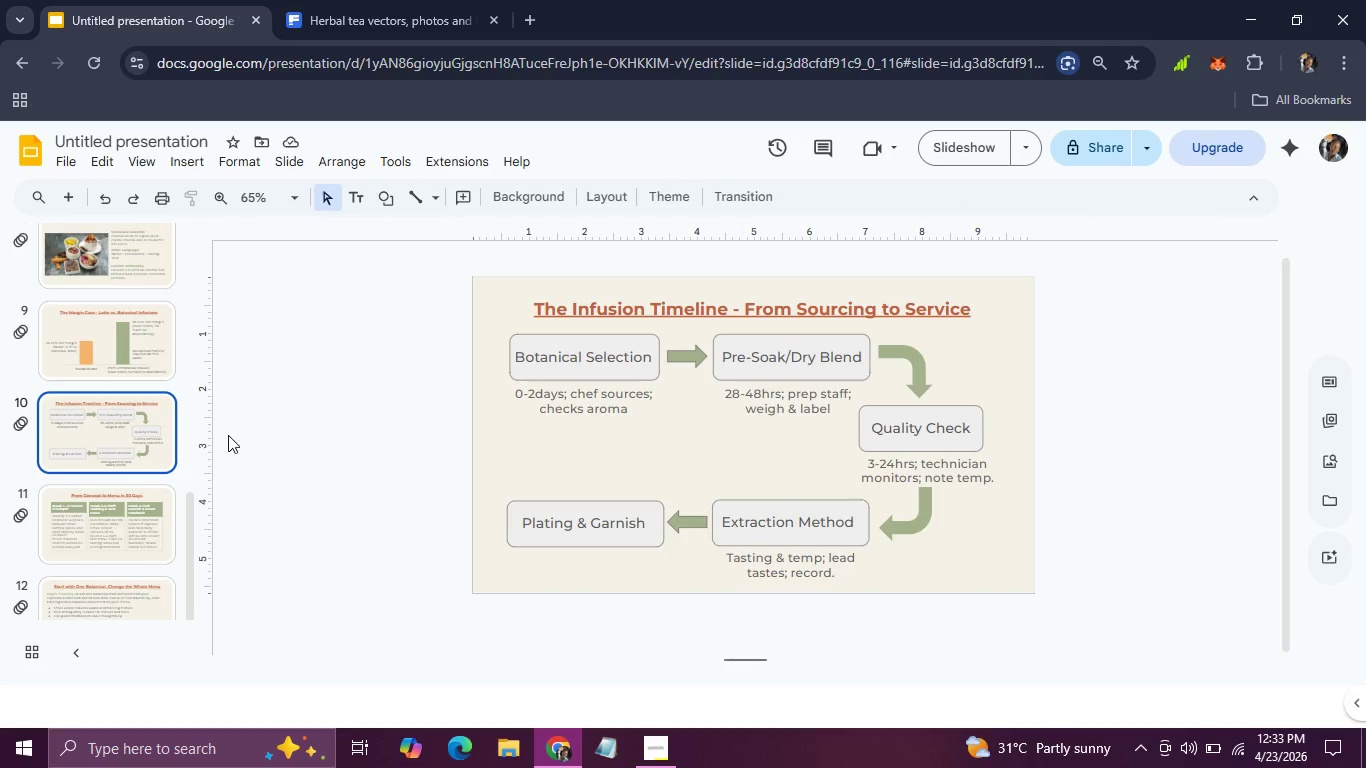 
left_click([73, 337])
 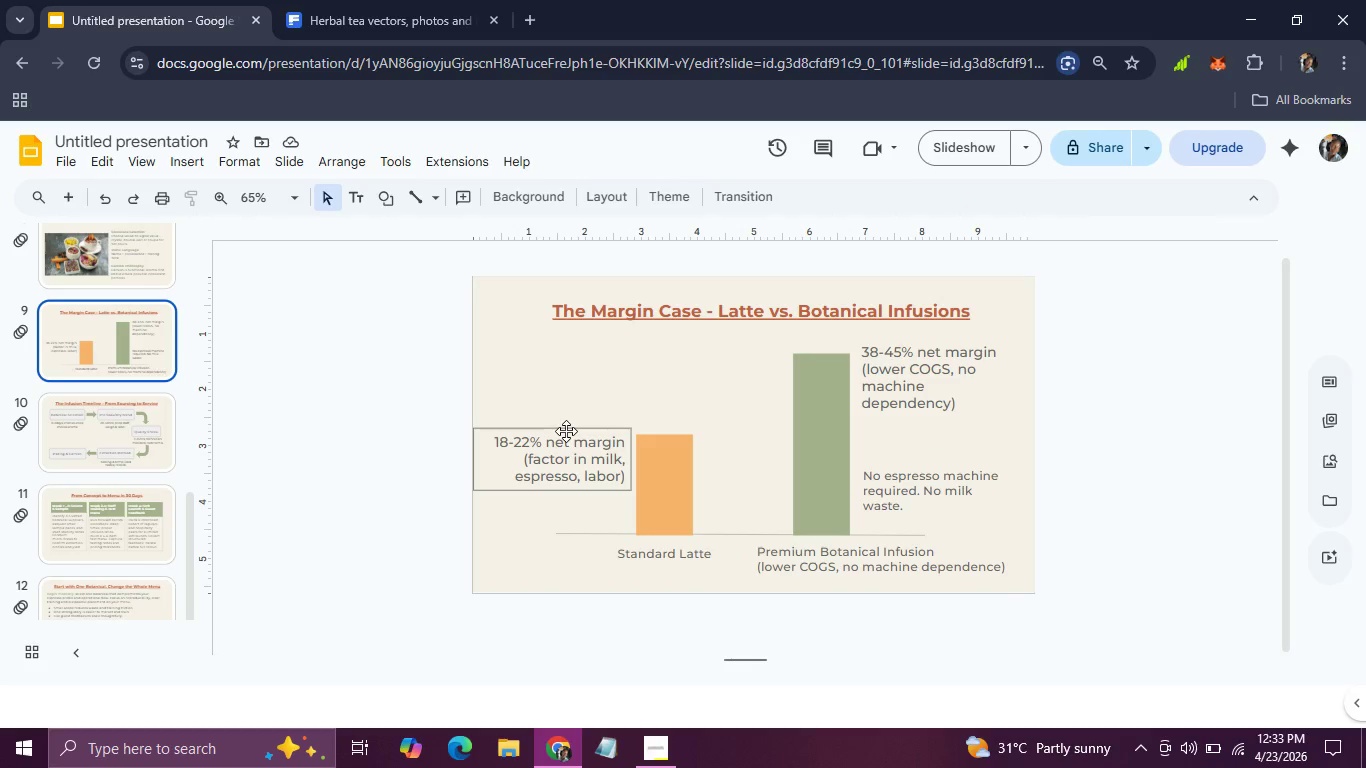 
left_click([566, 431])
 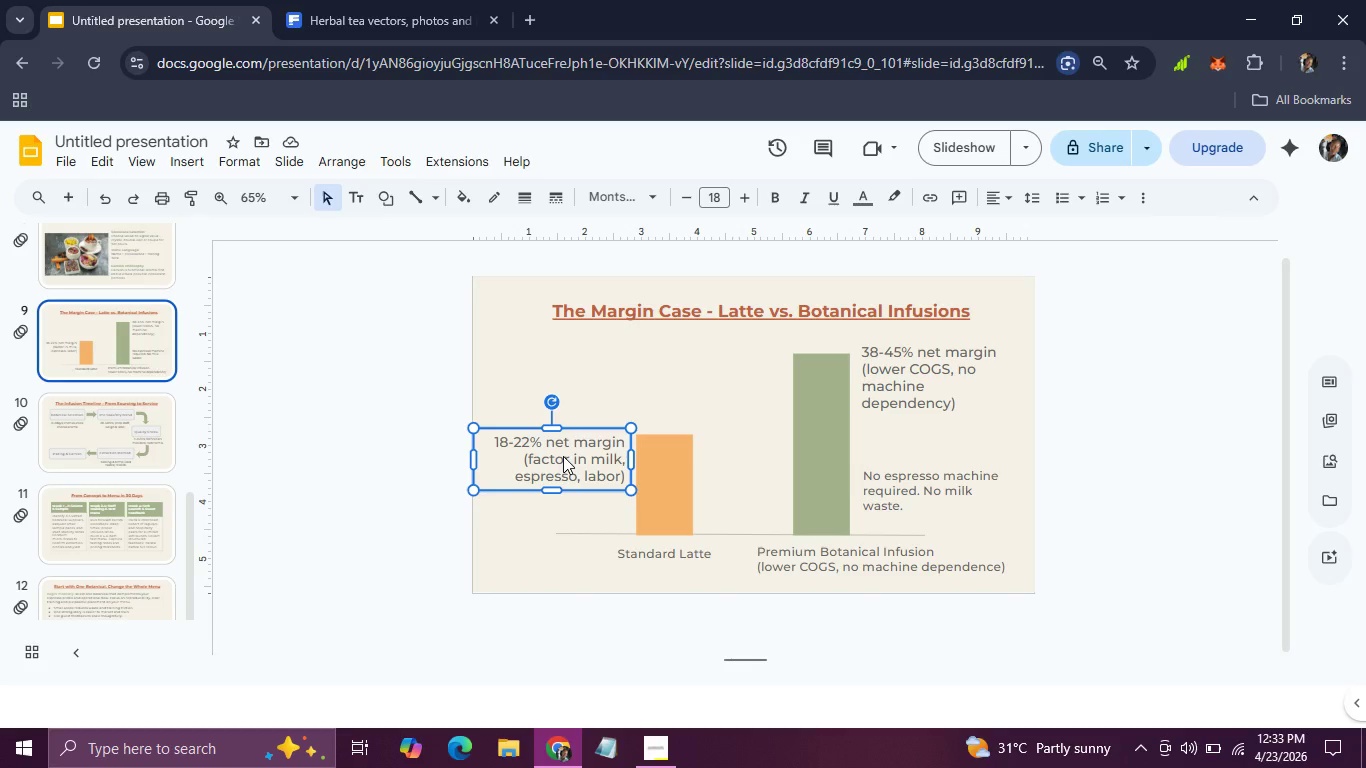 
left_click([563, 456])
 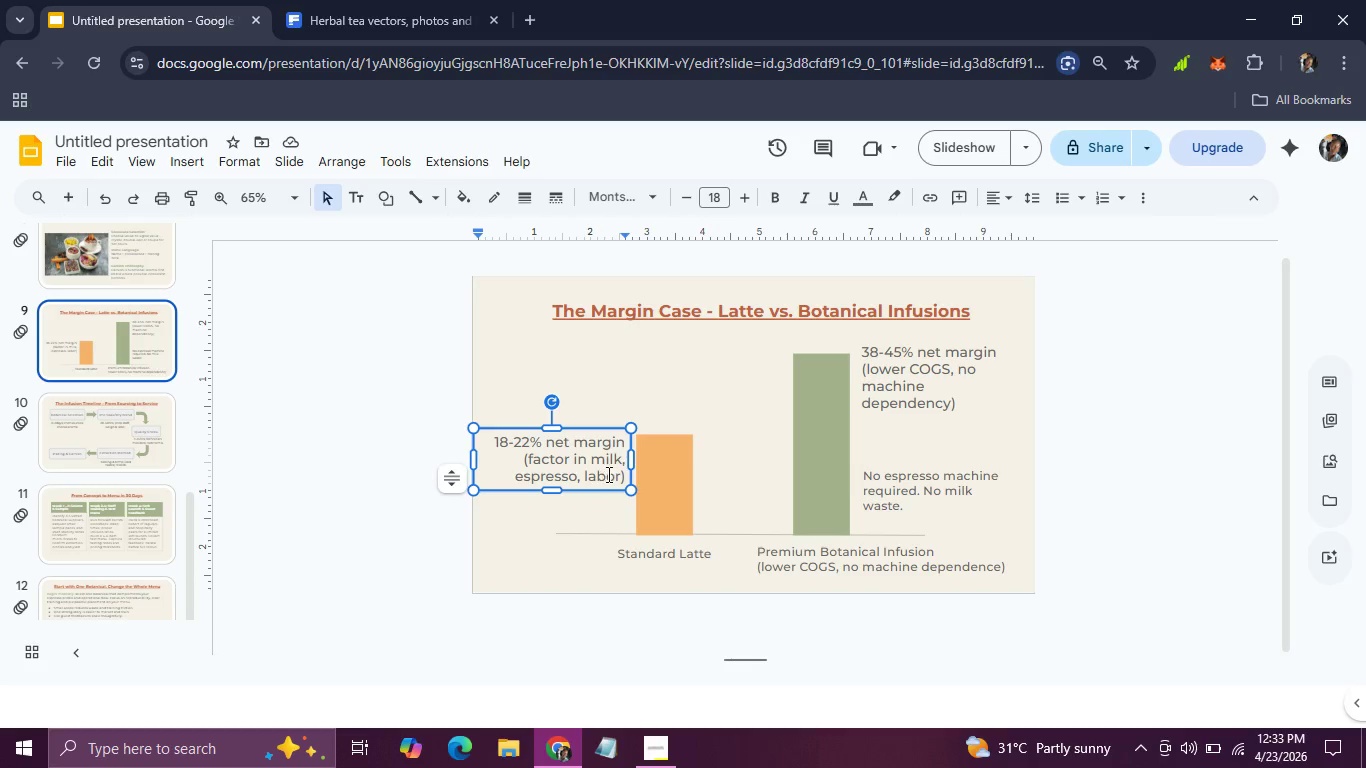 
left_click([607, 474])
 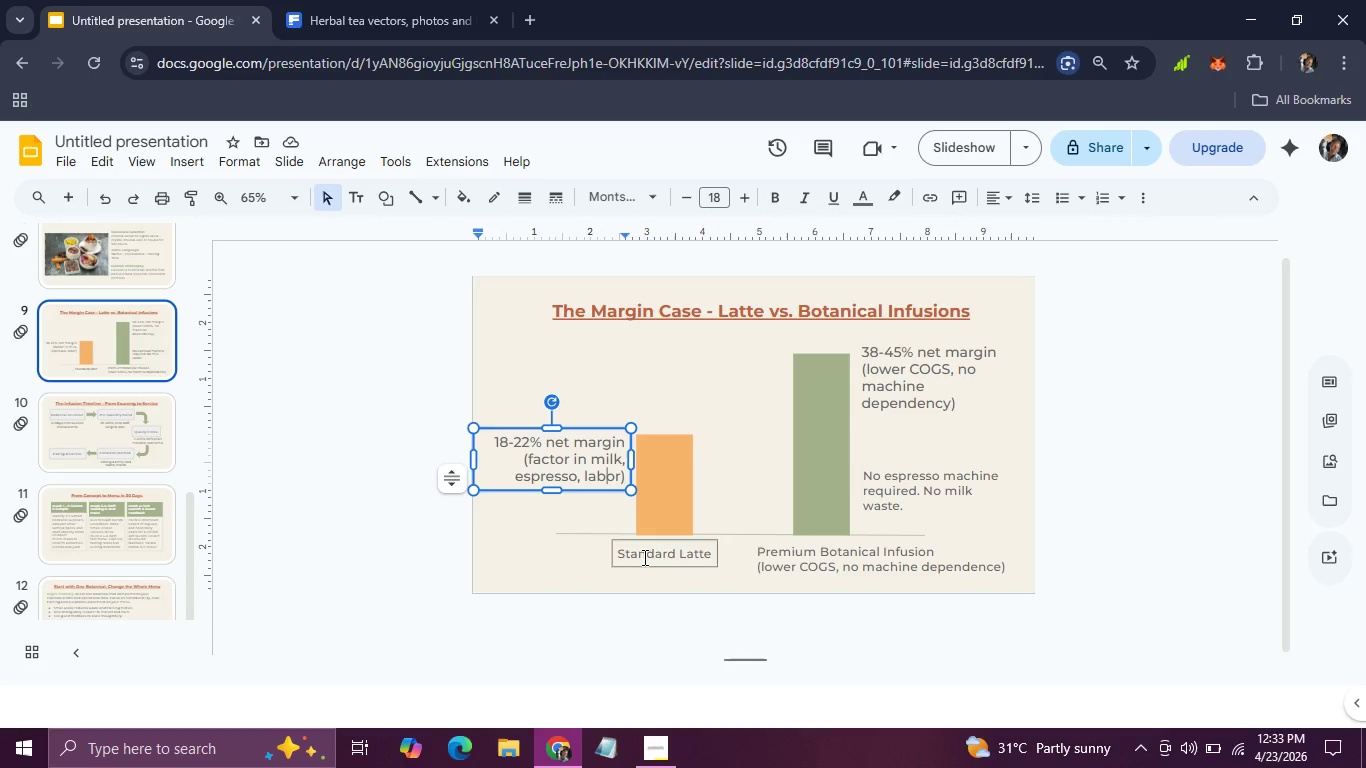 
left_click([643, 557])
 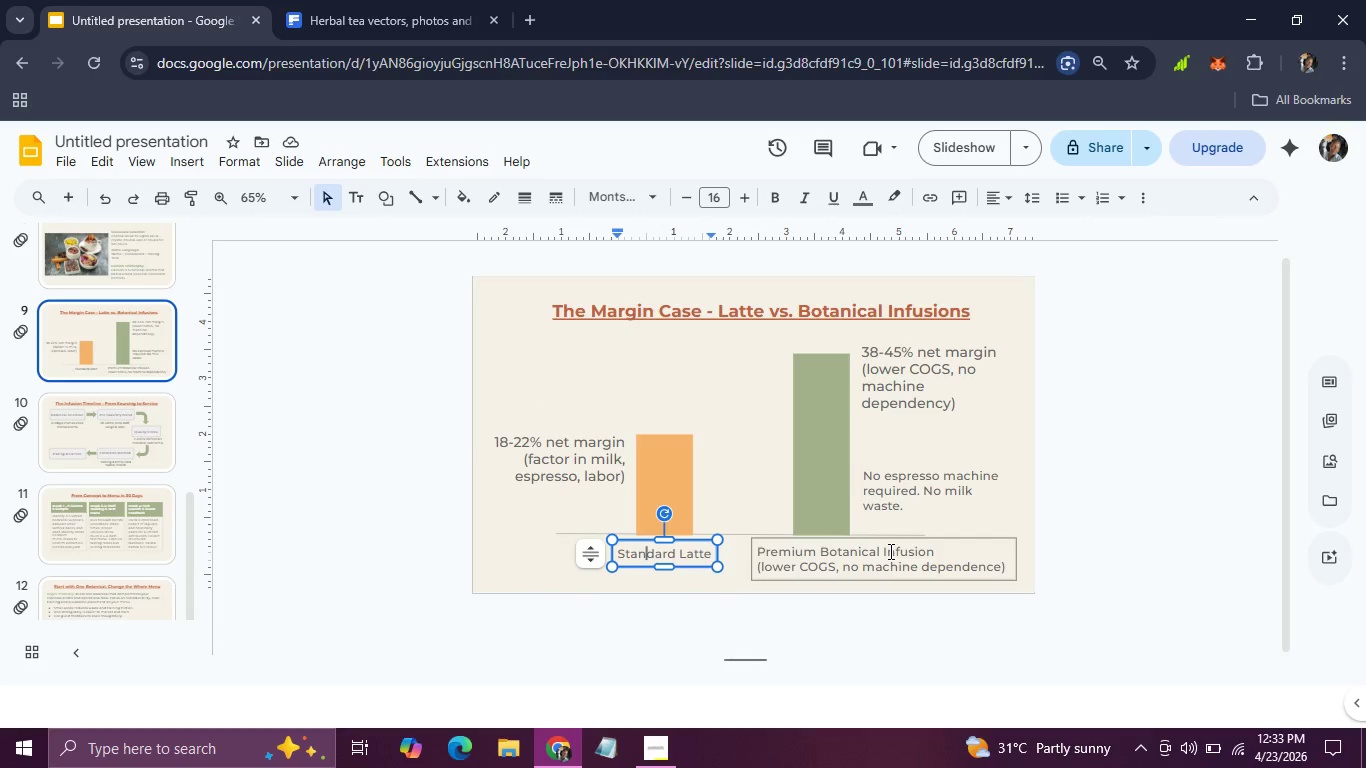 
left_click([950, 562])
 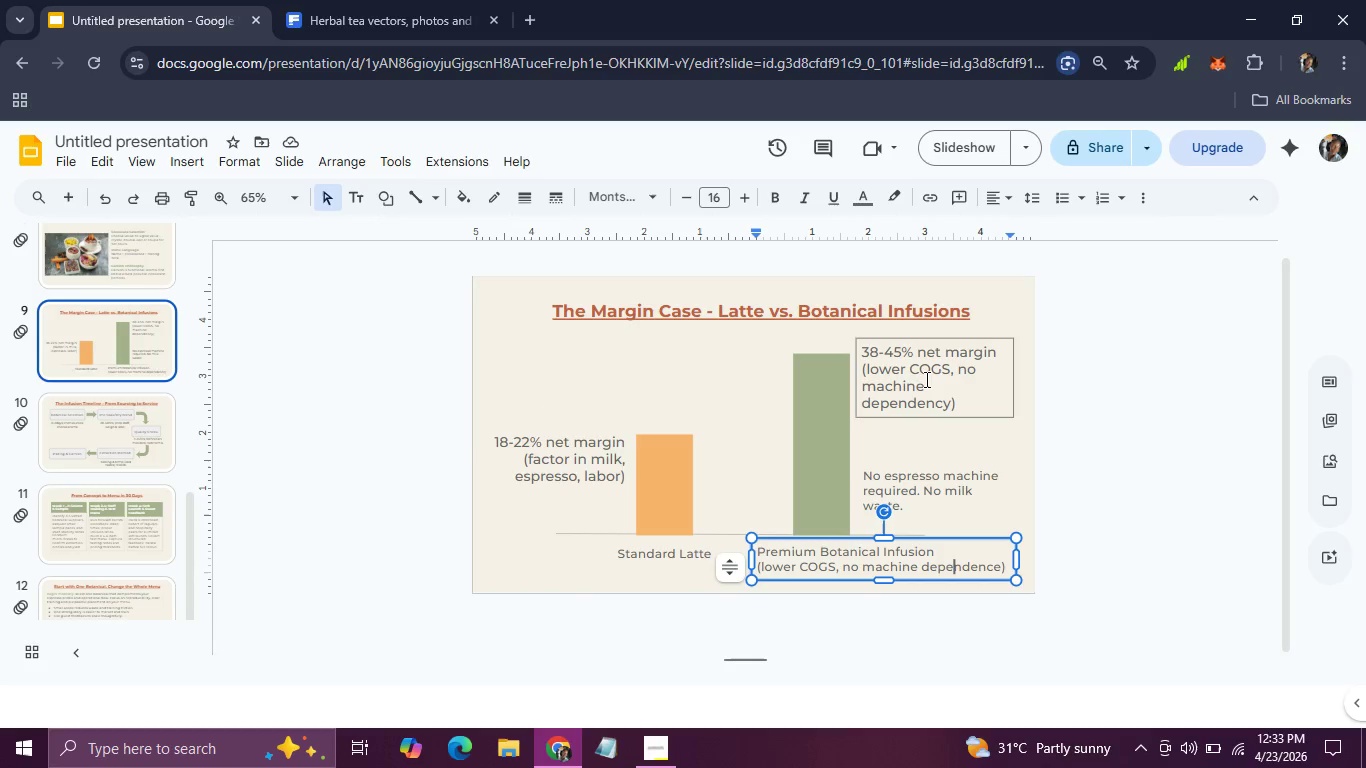 
left_click([925, 379])
 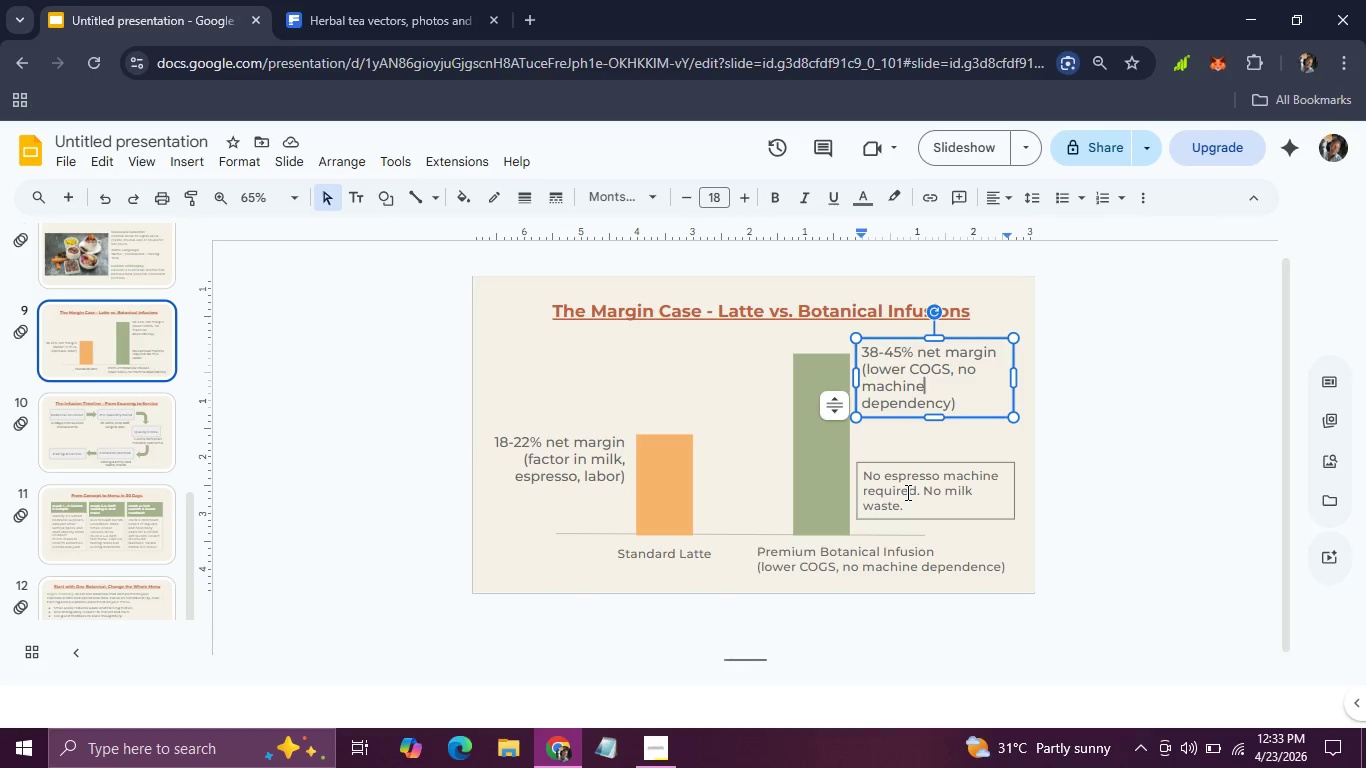 
left_click([906, 492])
 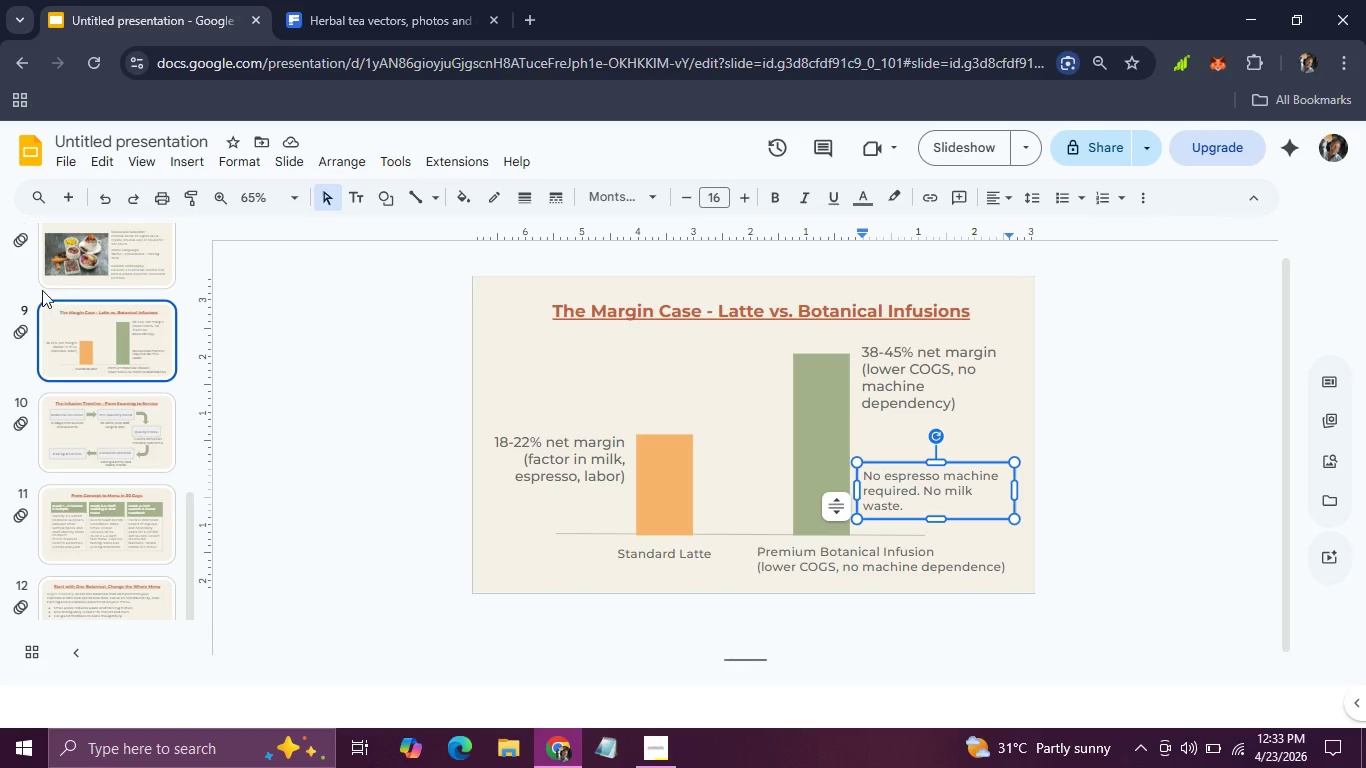 
left_click([122, 248])
 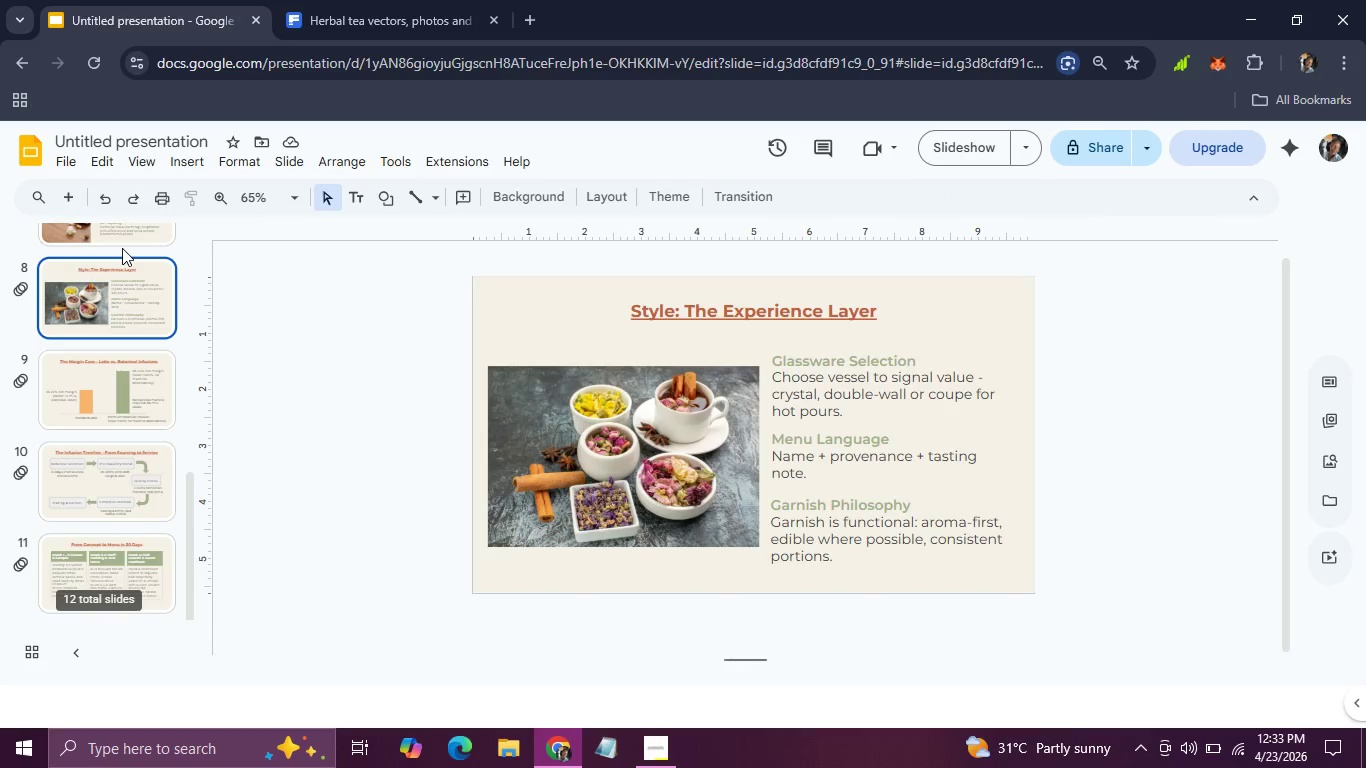 
left_click([122, 248])
 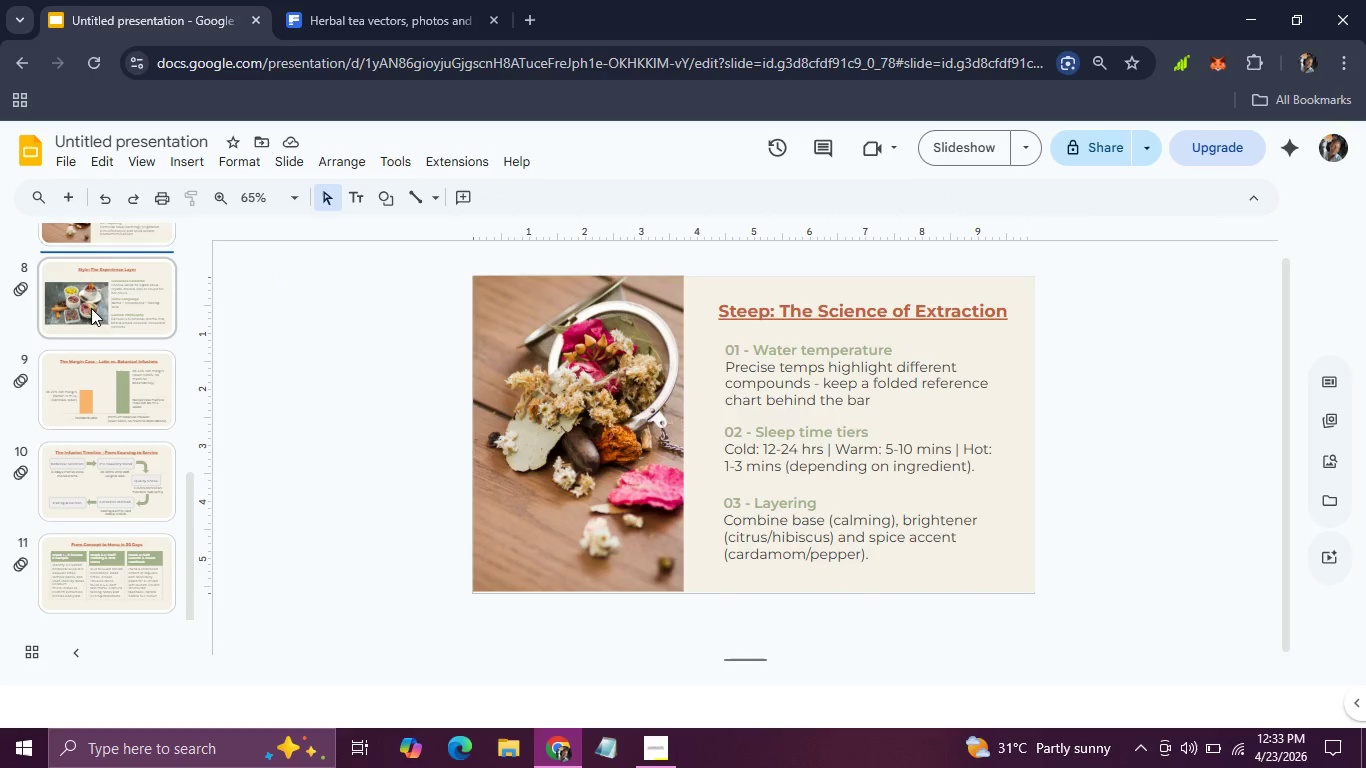 
left_click([98, 289])
 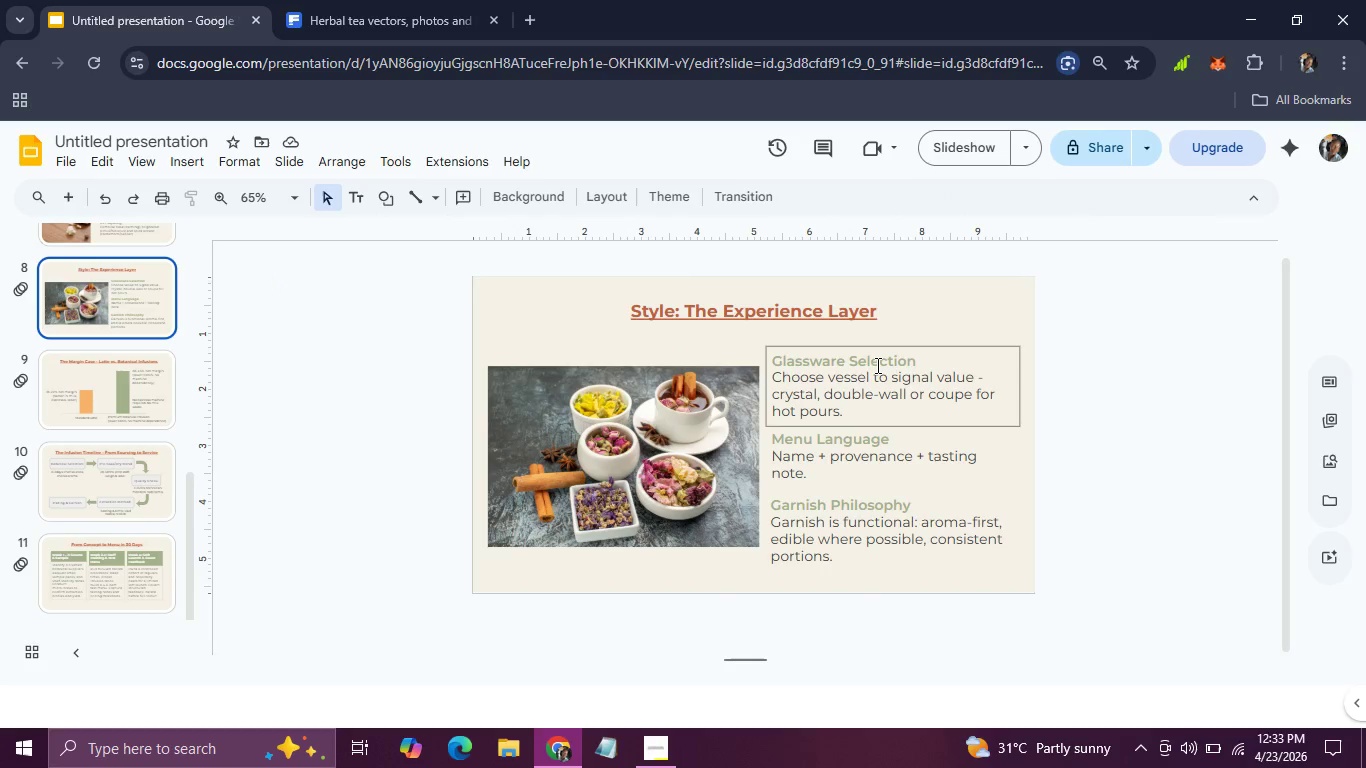 
left_click([876, 365])
 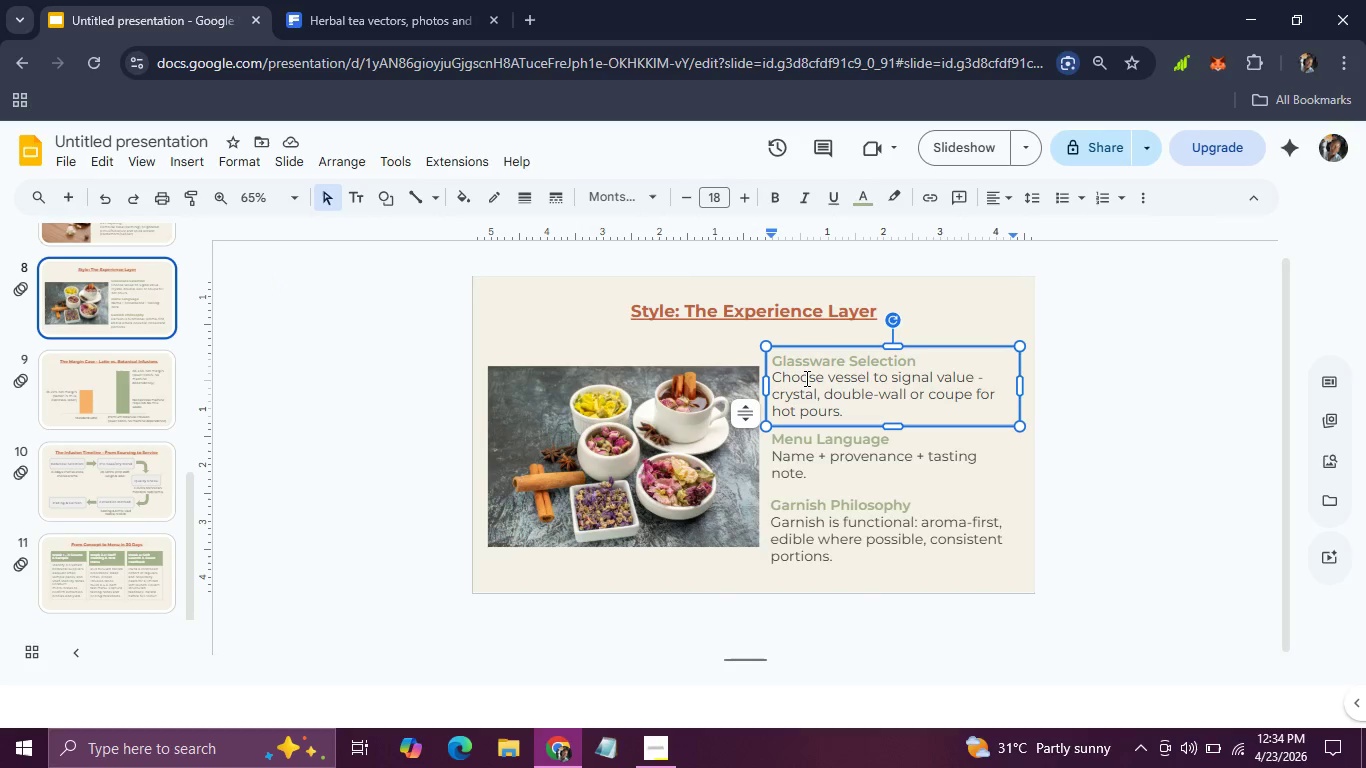 
left_click([805, 378])
 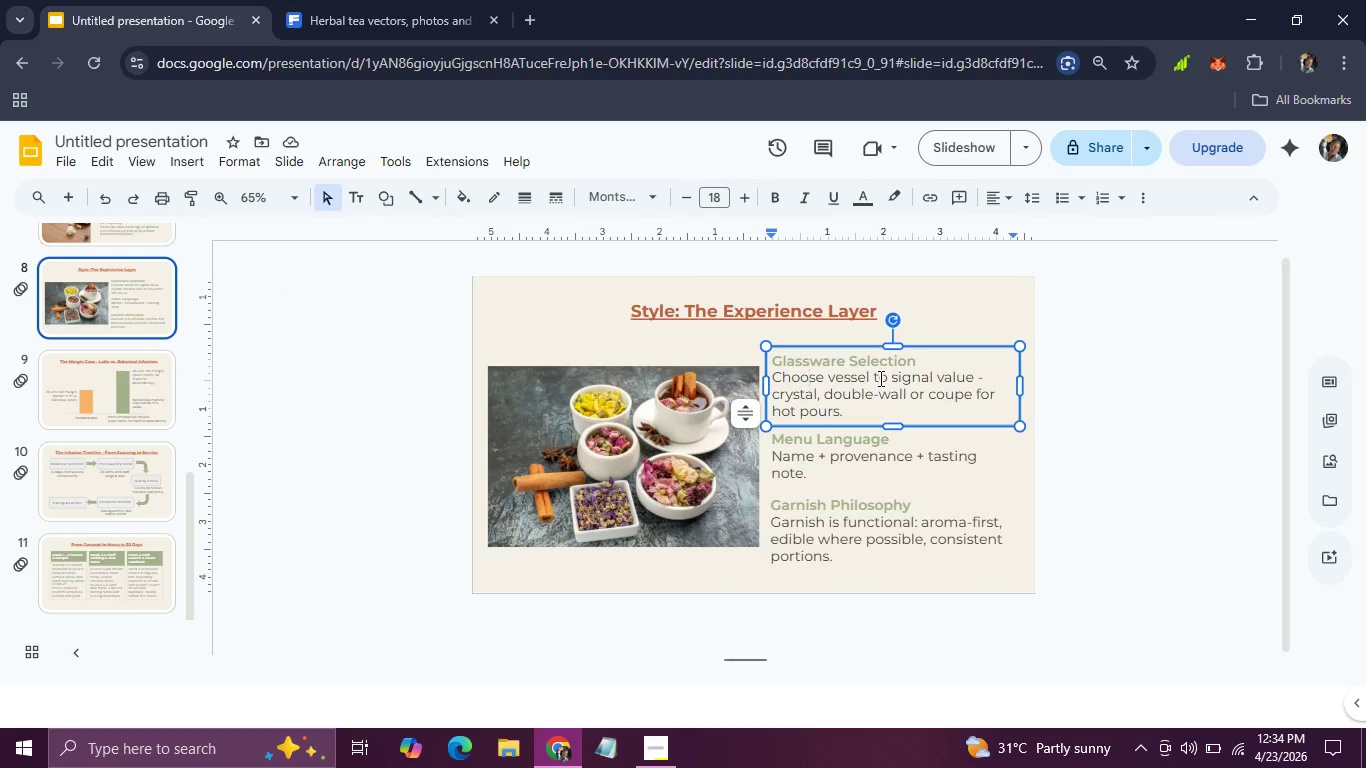 
left_click([879, 378])
 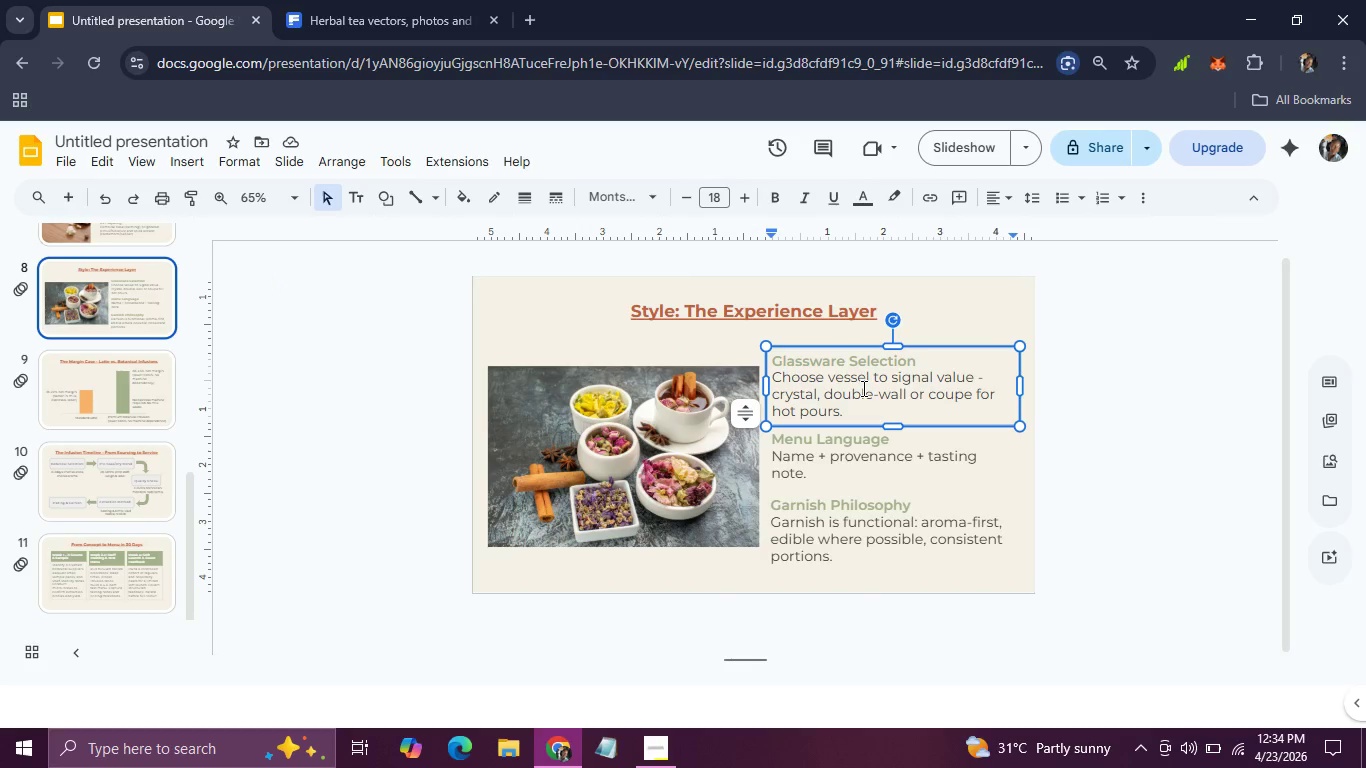 
left_click([862, 388])
 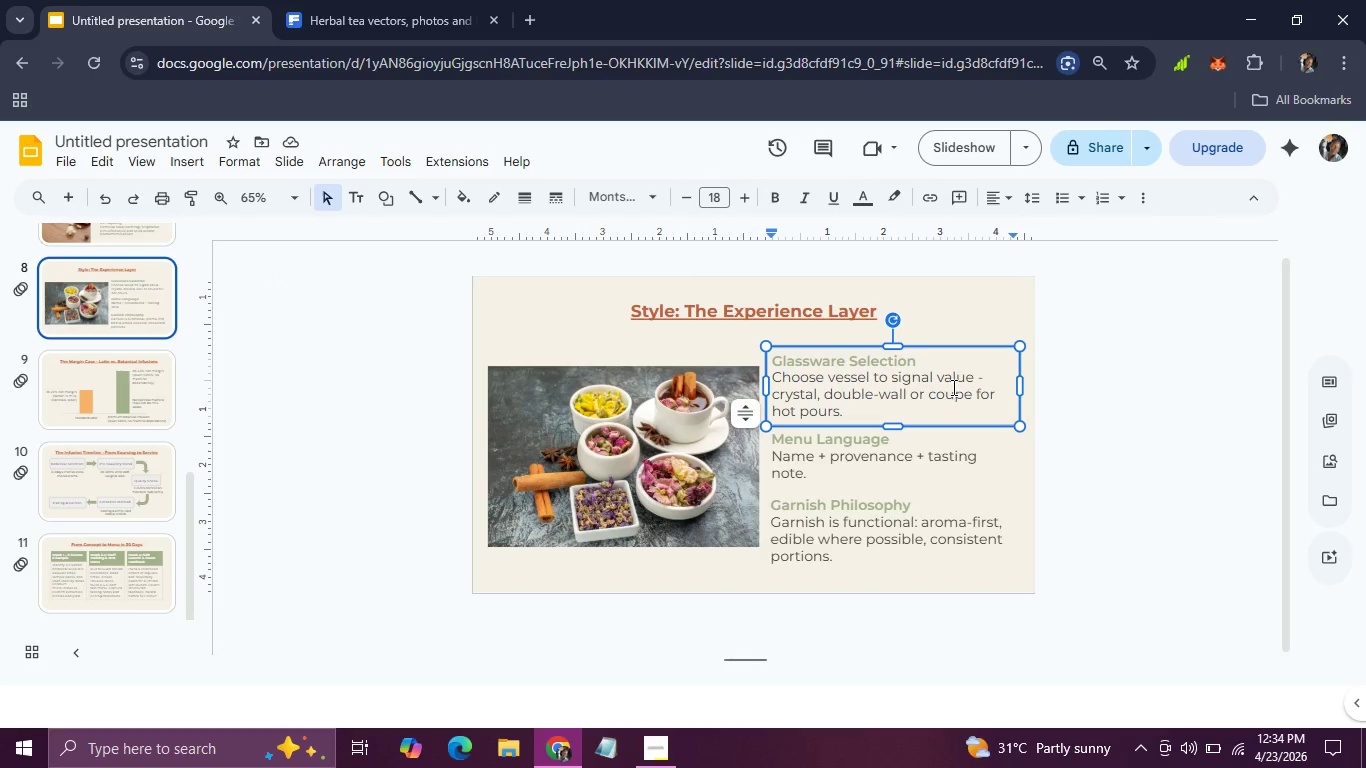 
left_click([955, 387])
 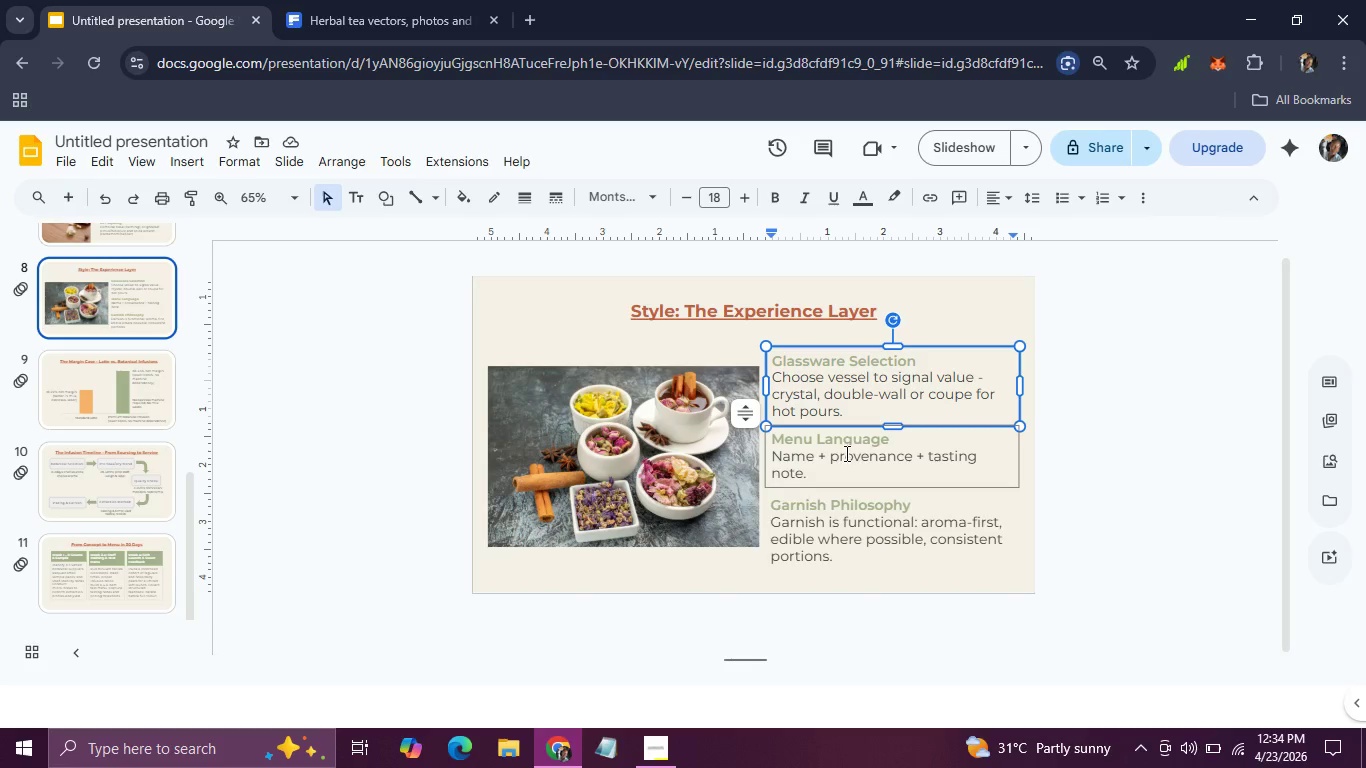 
left_click([845, 453])
 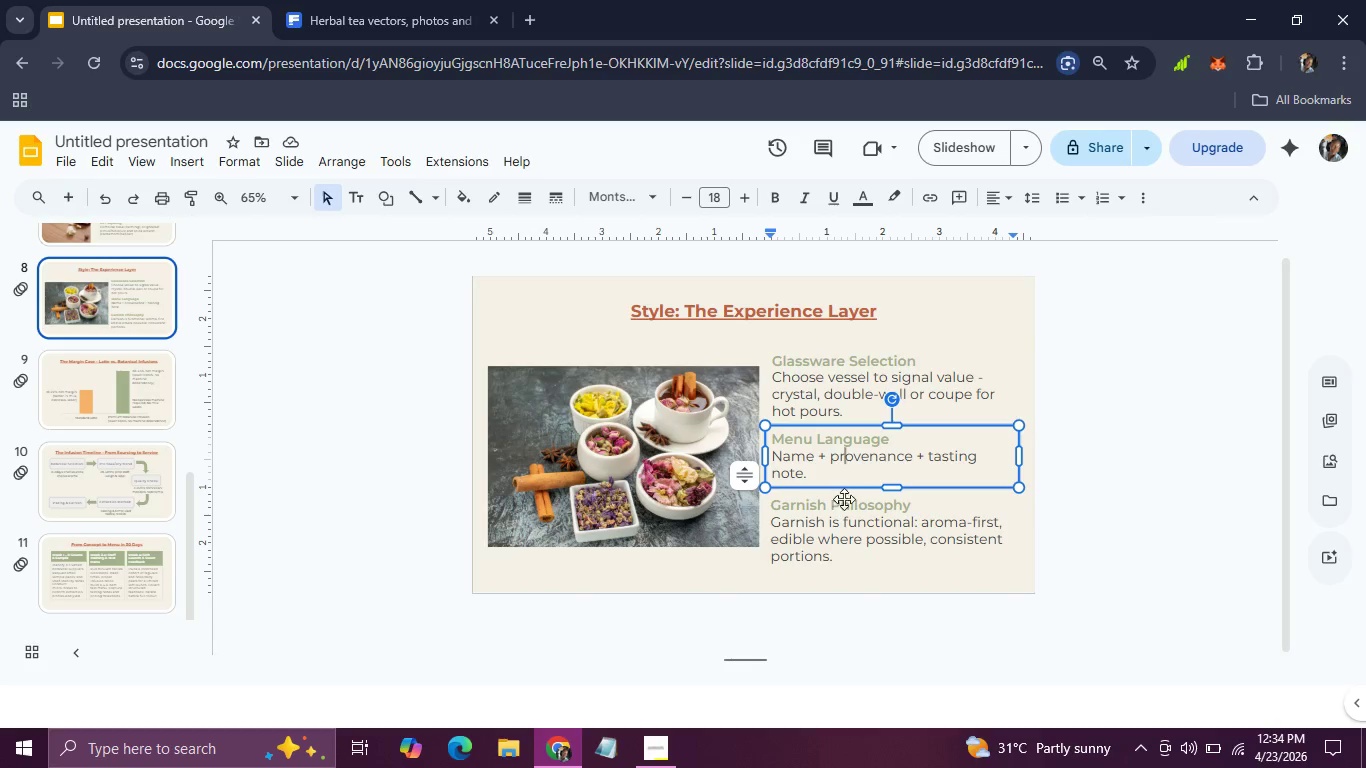 
left_click([844, 522])
 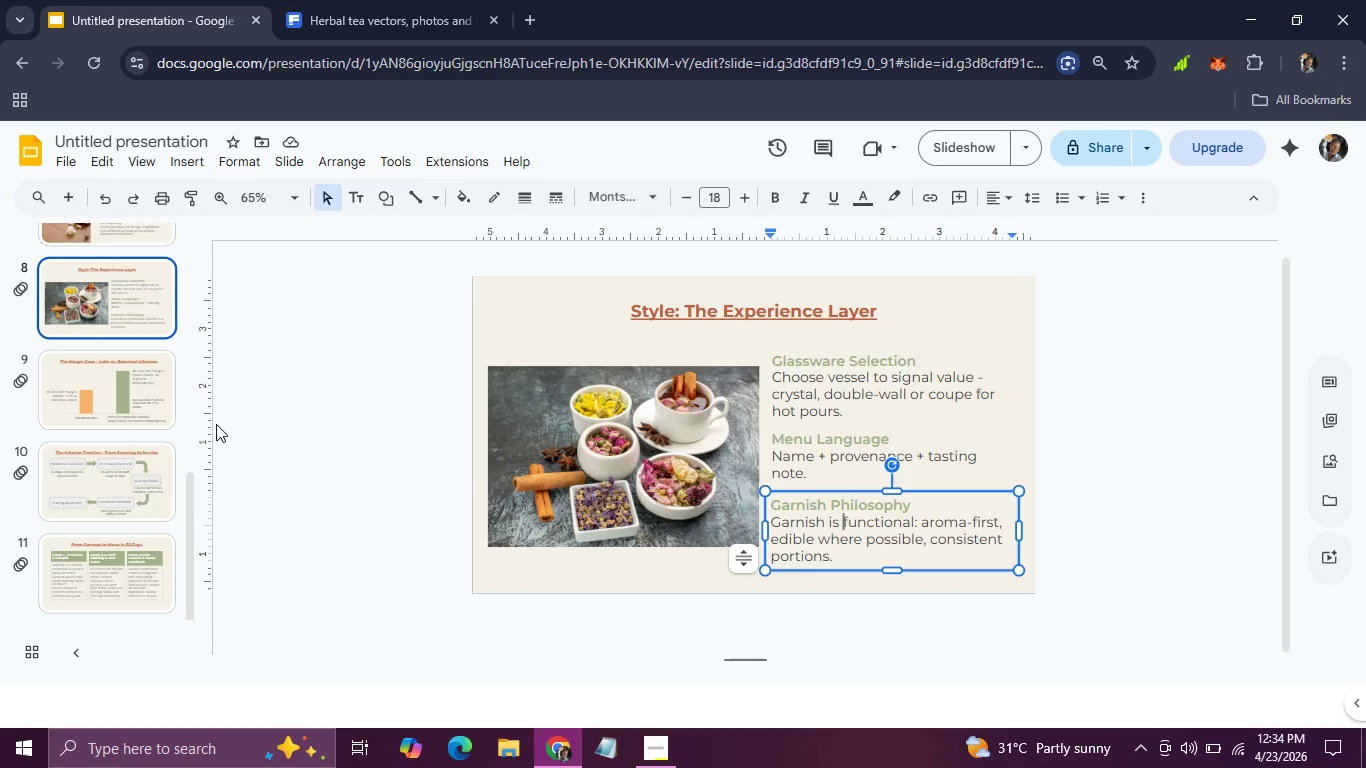 
scroll: coordinate [166, 418], scroll_direction: none, amount: 0.0
 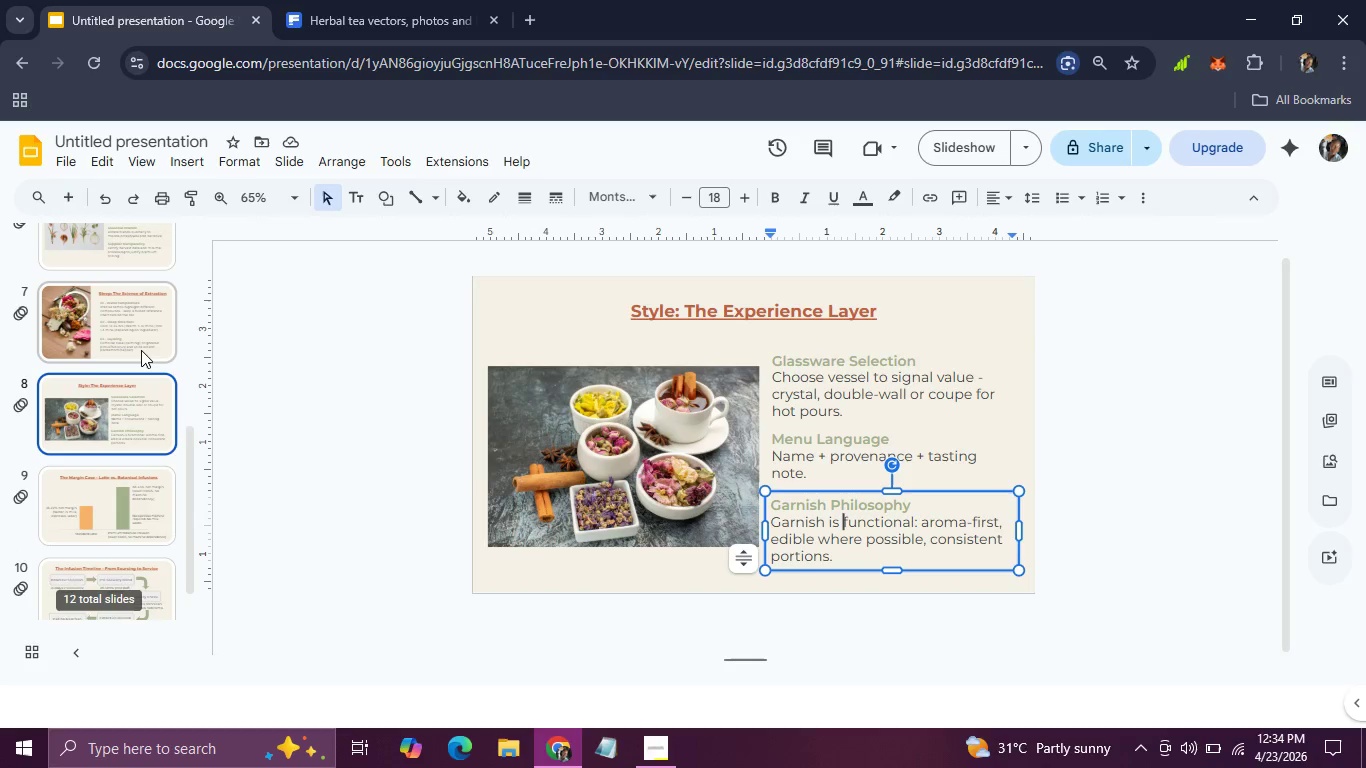 
left_click([141, 350])
 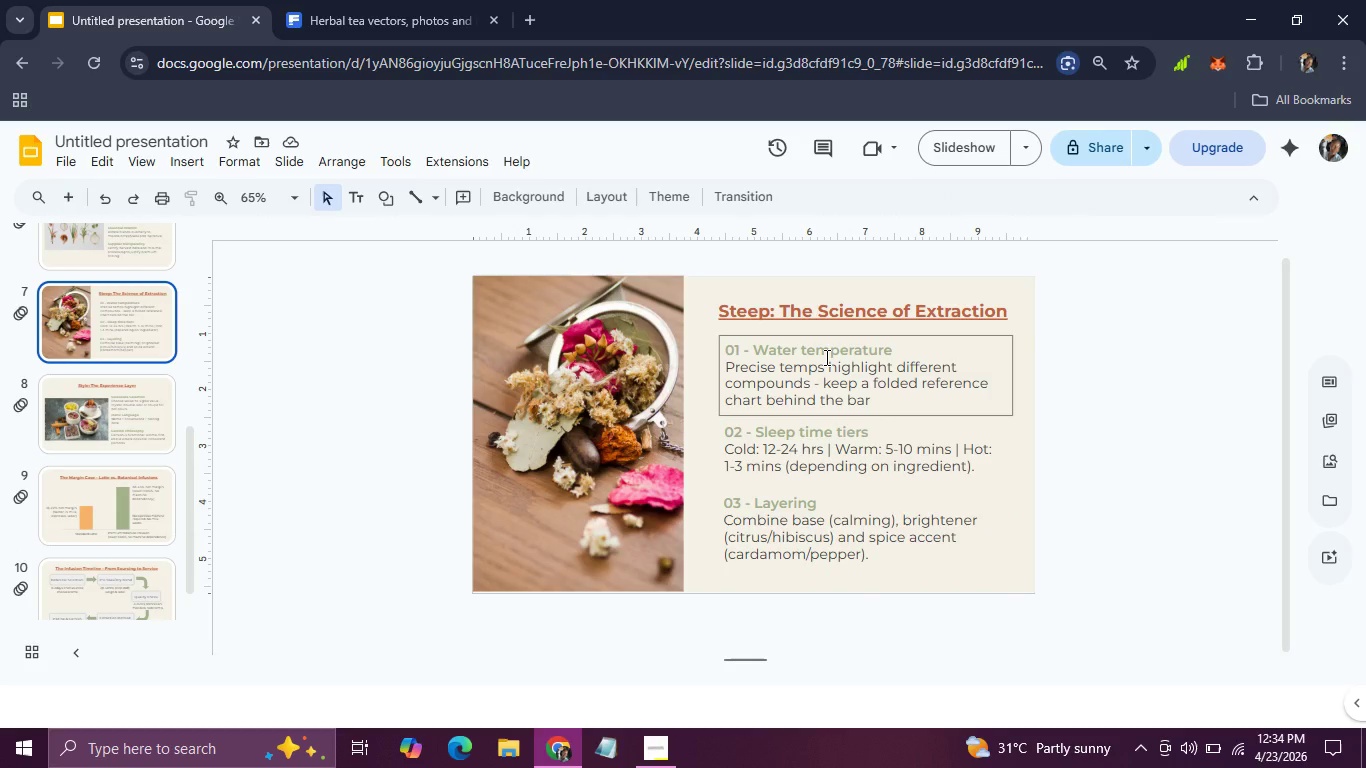 
left_click([825, 357])
 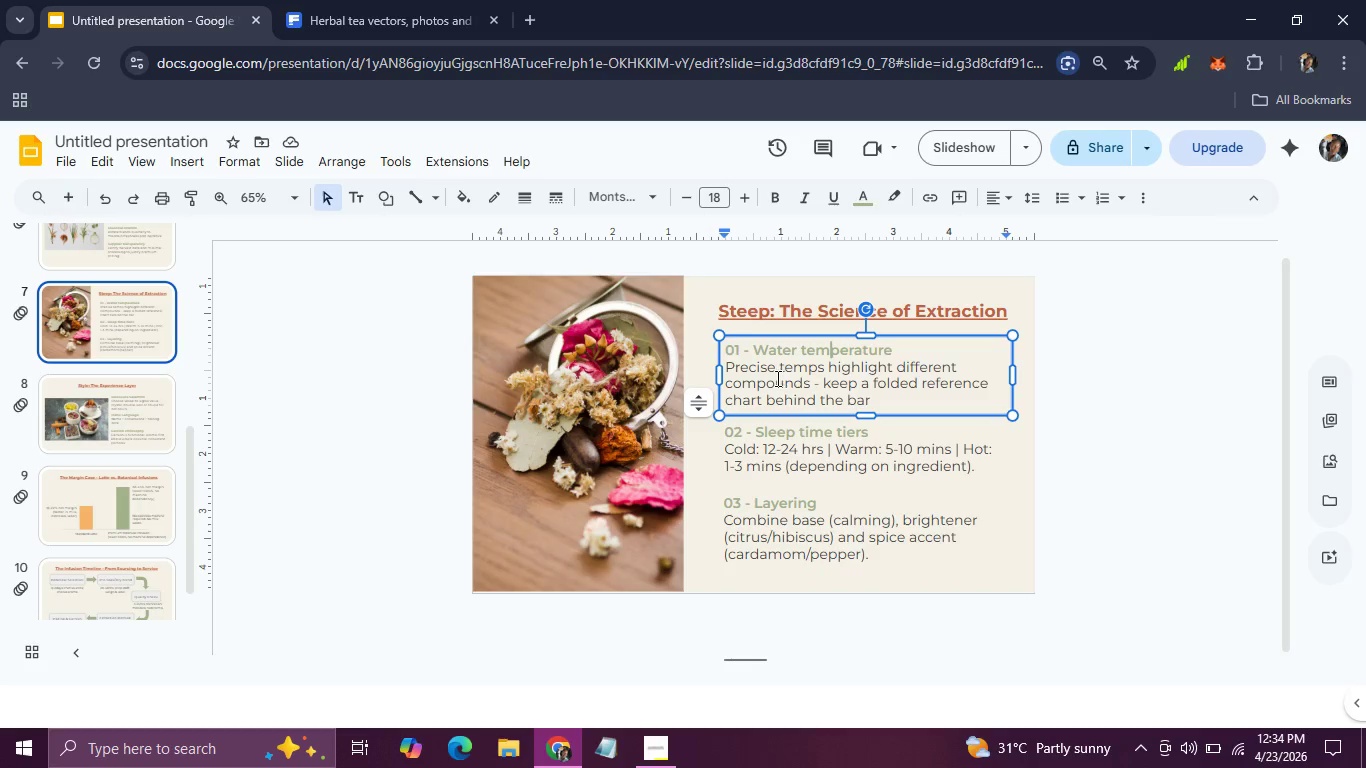 
left_click([775, 378])
 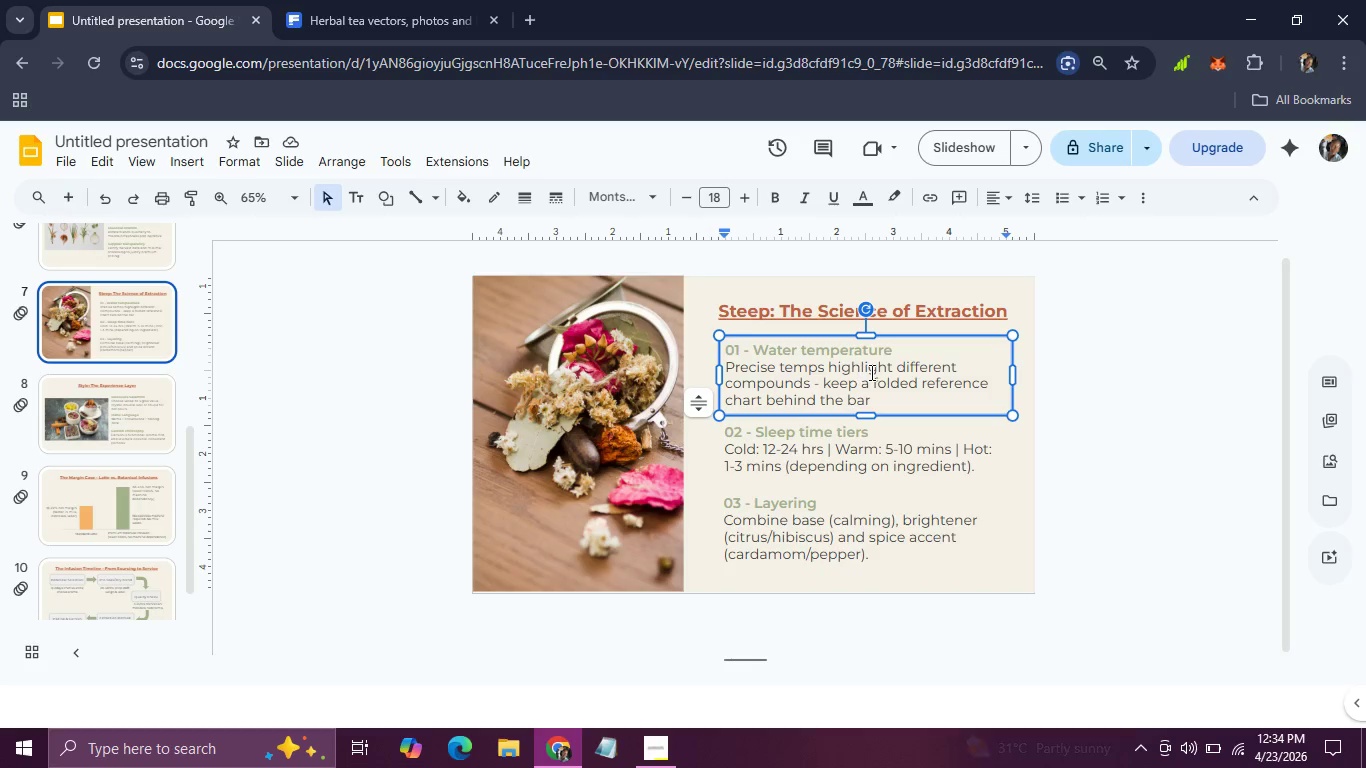 
left_click([870, 372])
 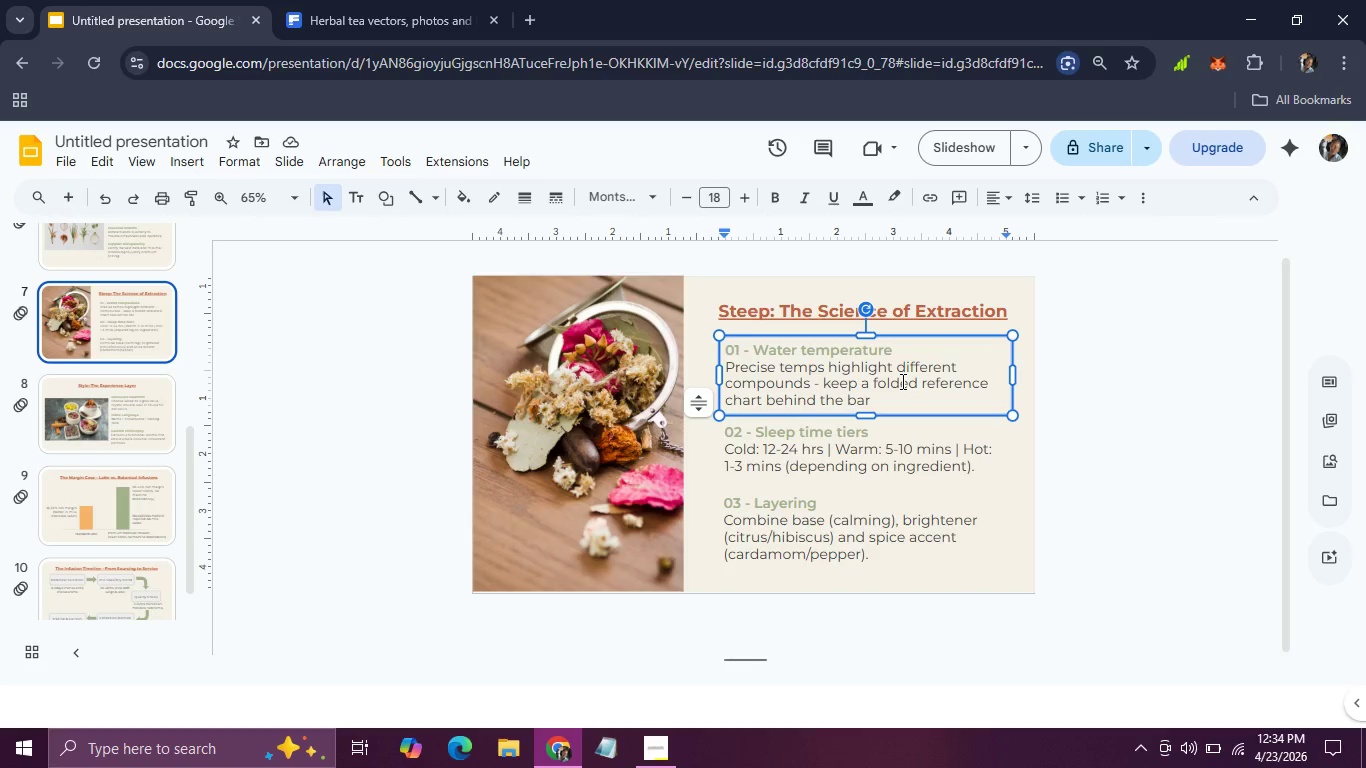 
left_click([901, 381])
 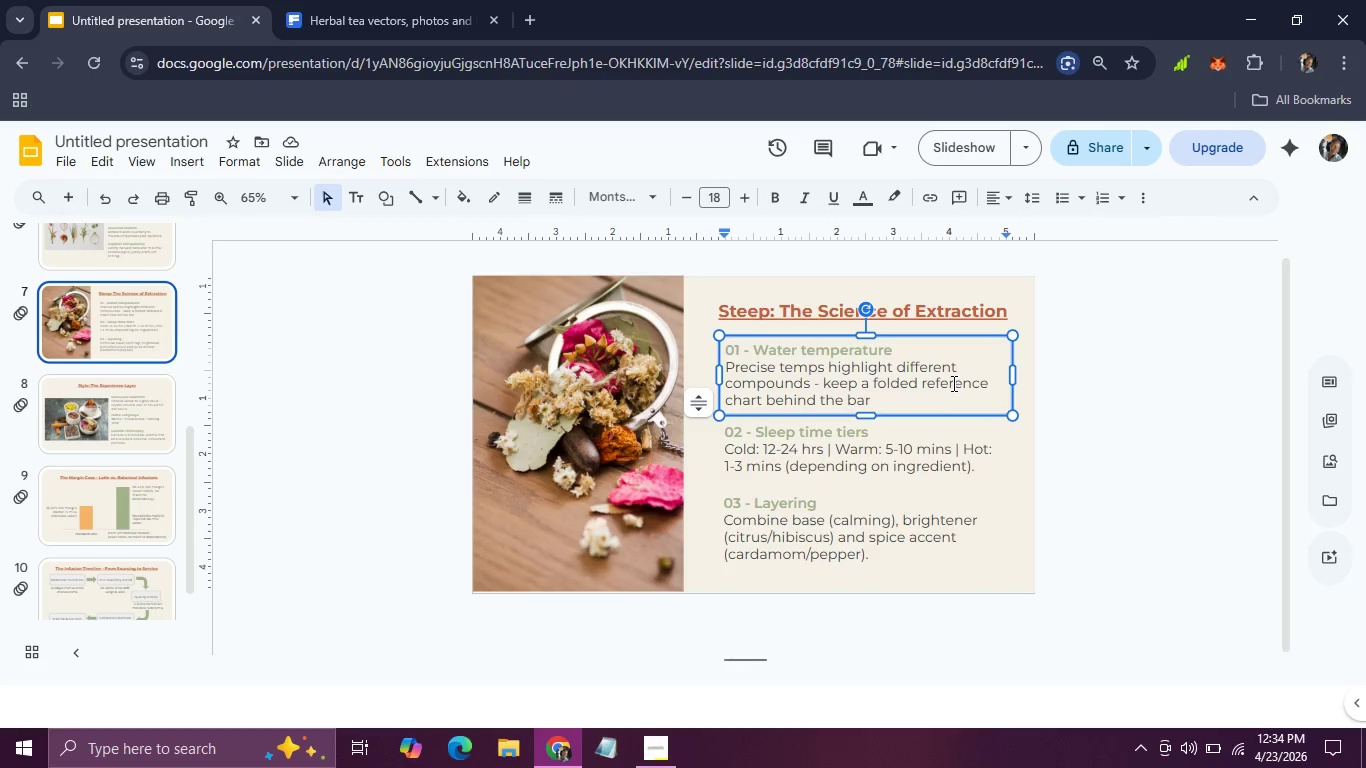 
left_click([952, 383])
 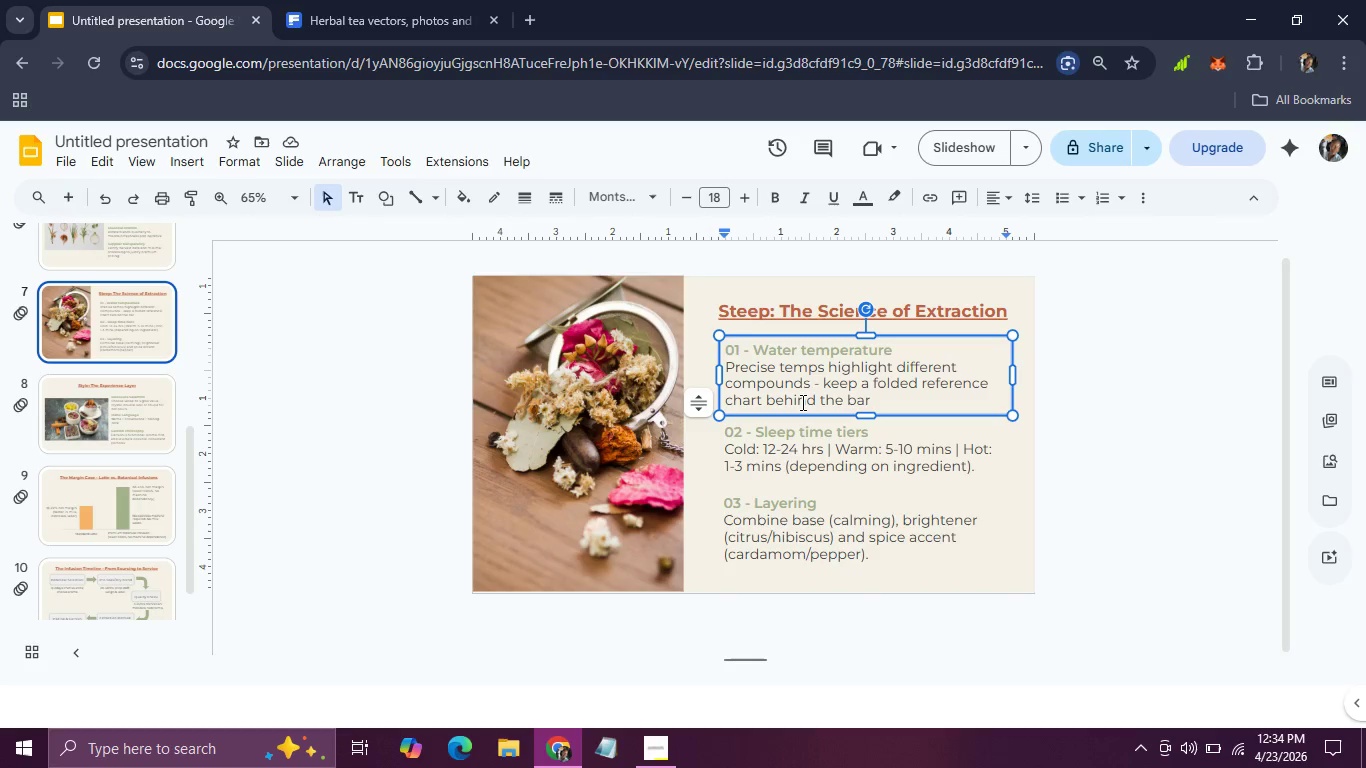 
left_click([801, 402])
 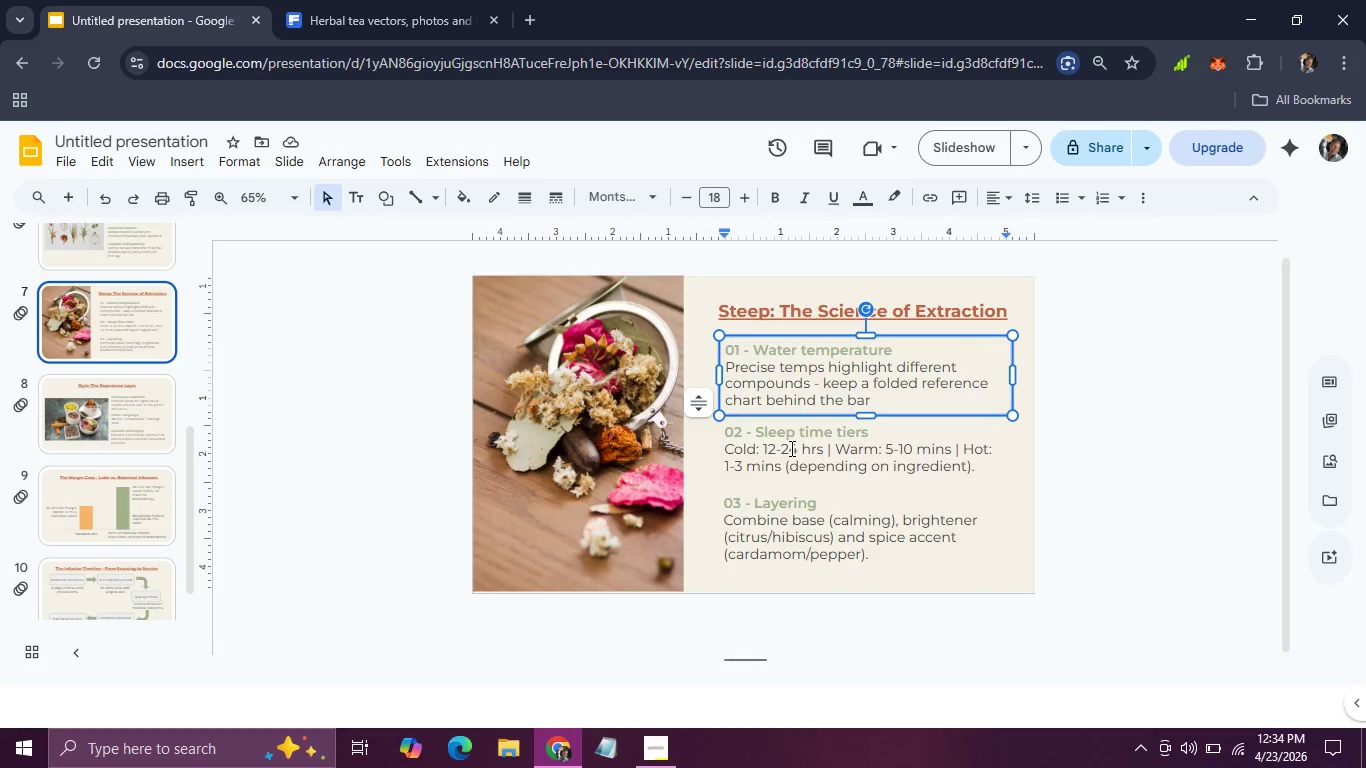 
left_click([790, 448])
 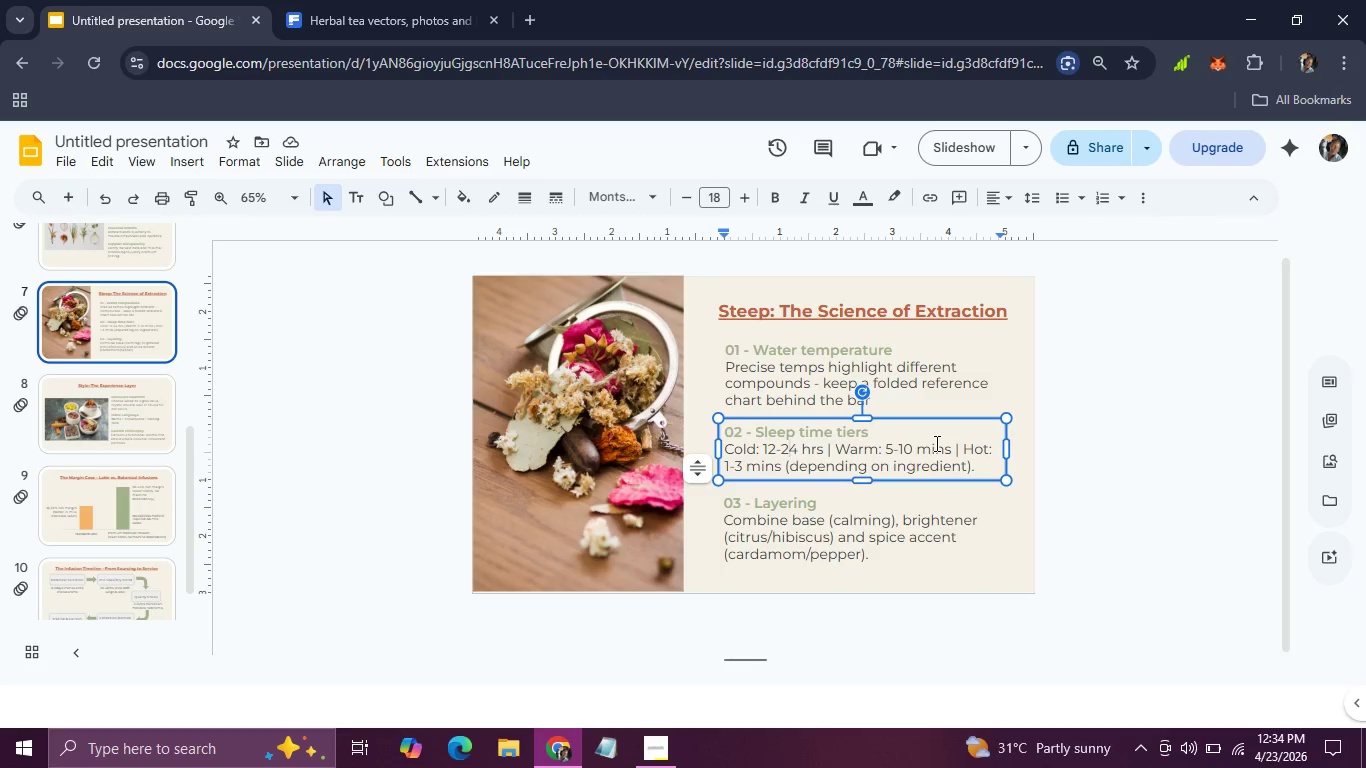 
left_click([935, 443])
 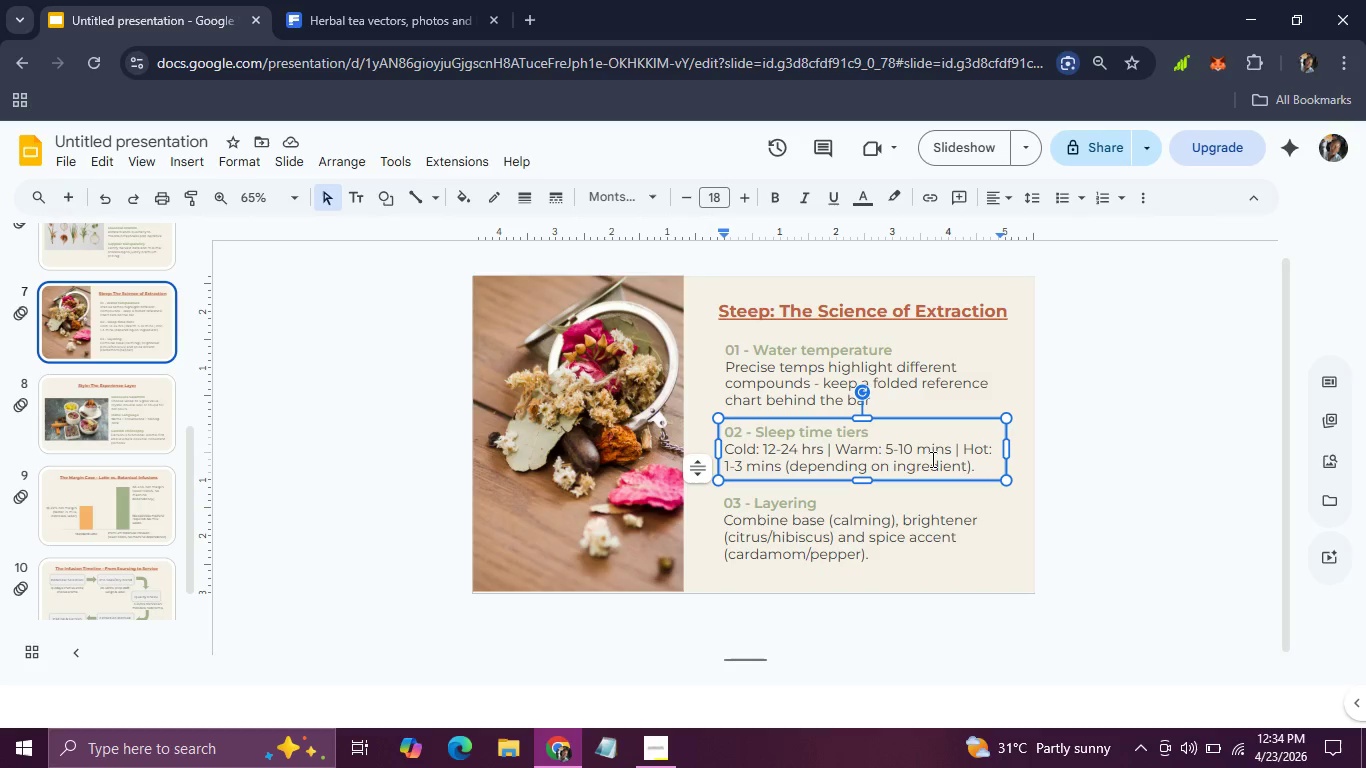 
left_click([931, 459])
 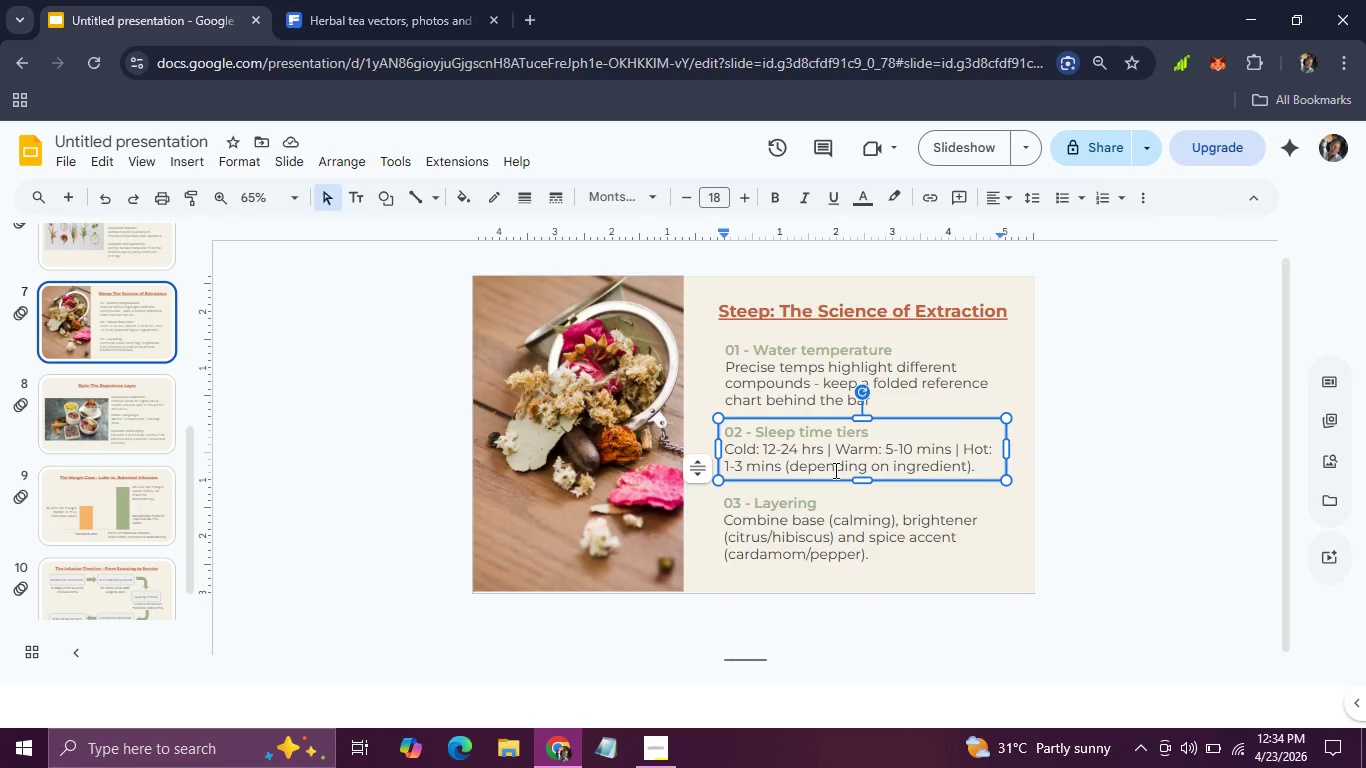 
left_click([834, 470])
 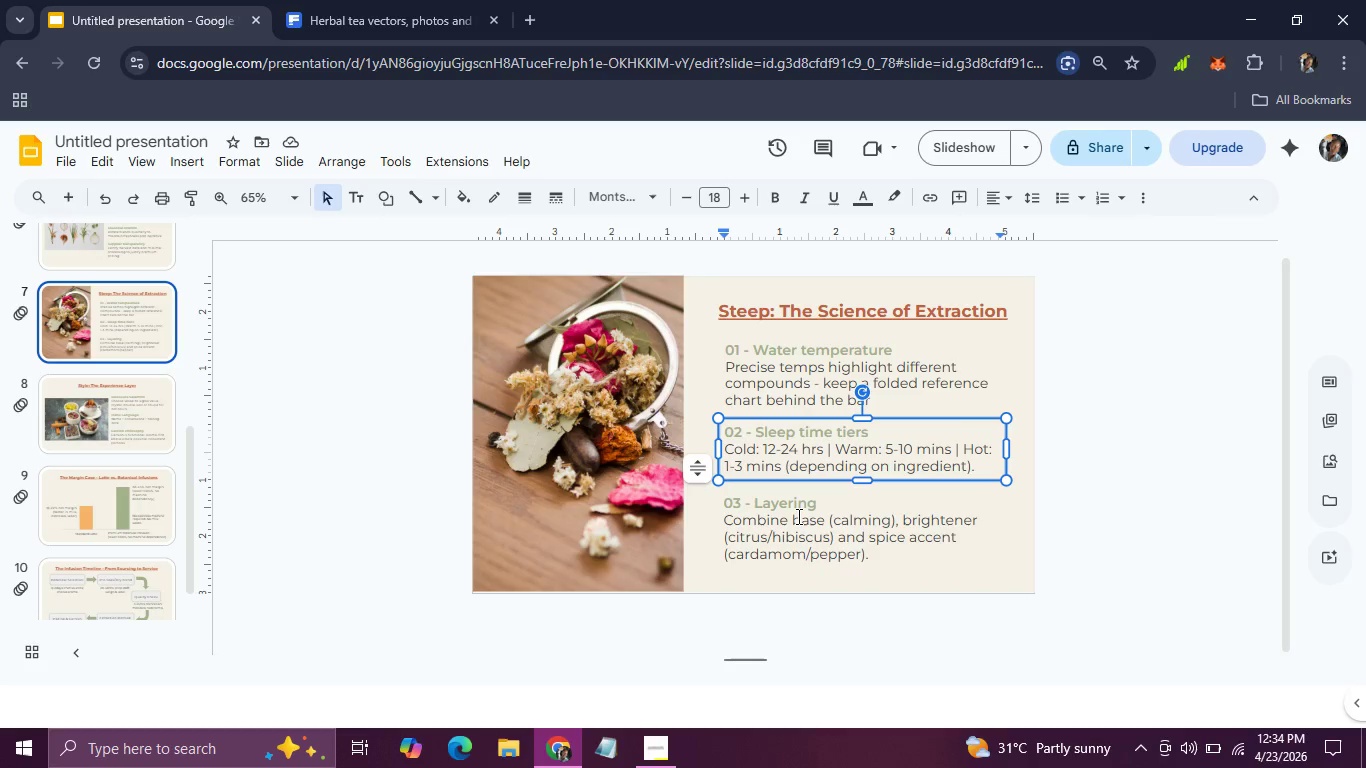 
left_click([797, 516])
 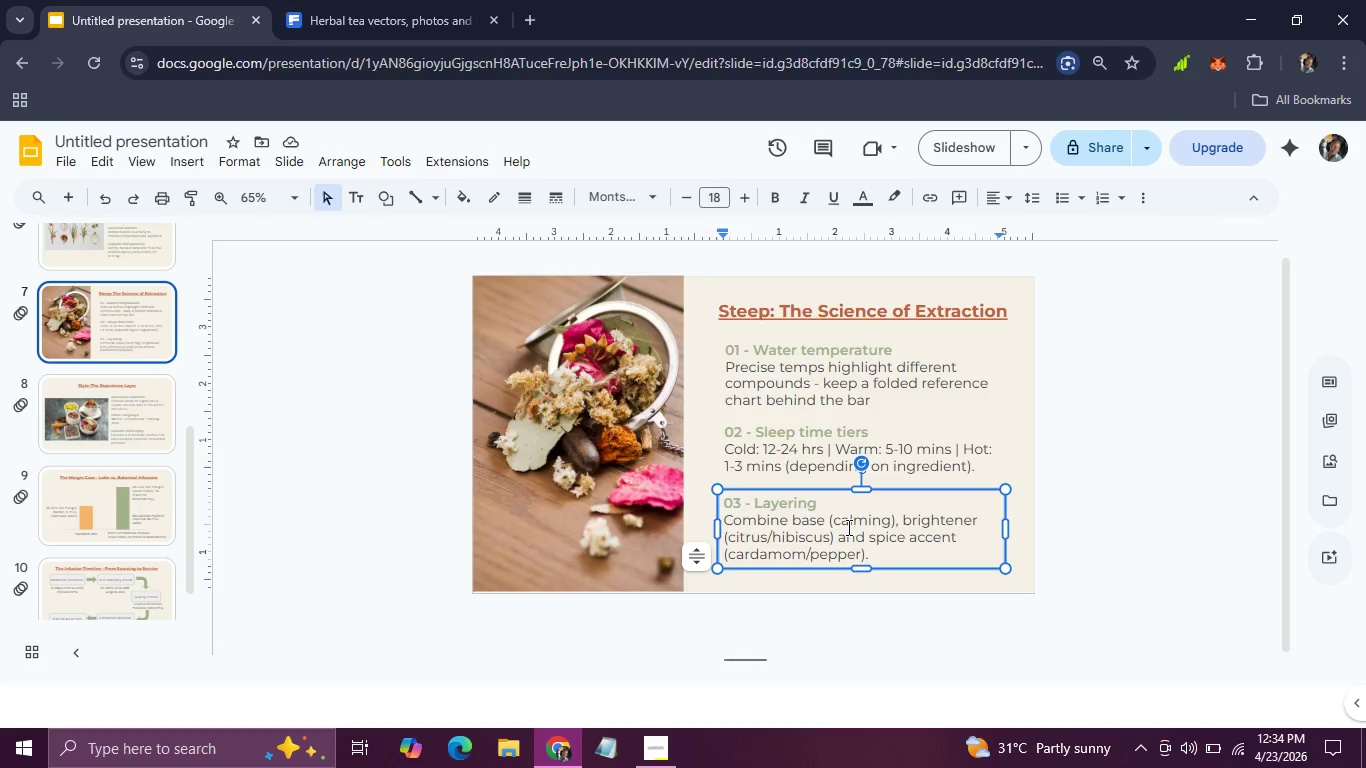 
left_click([847, 528])
 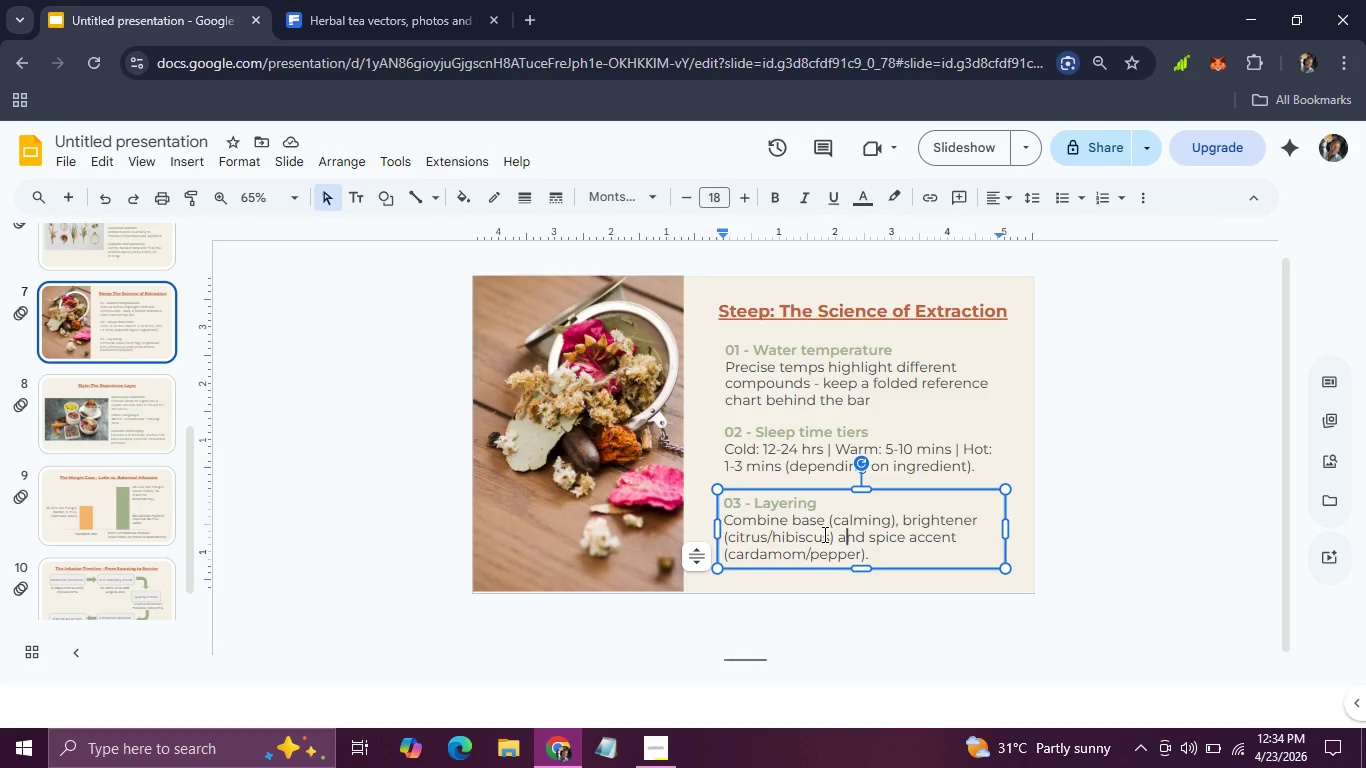 
left_click([823, 534])
 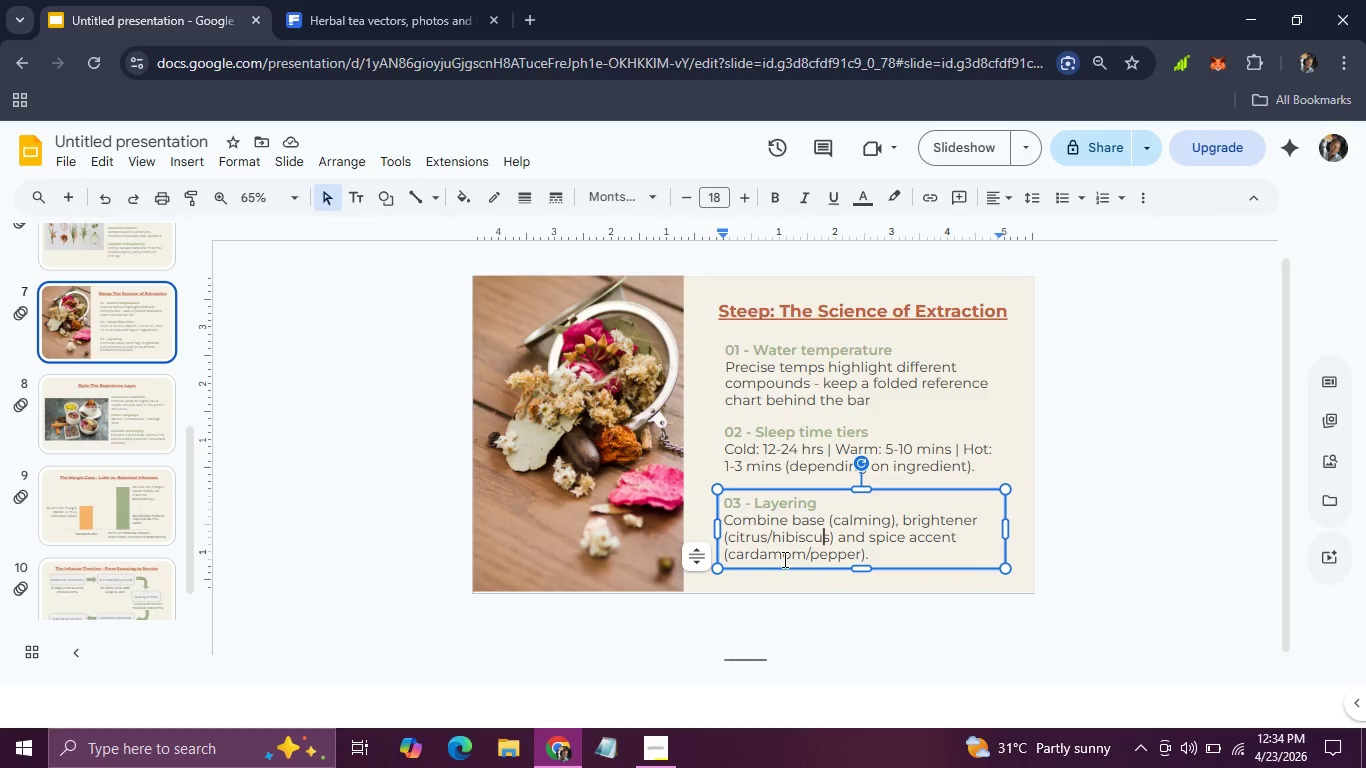 
left_click([783, 559])
 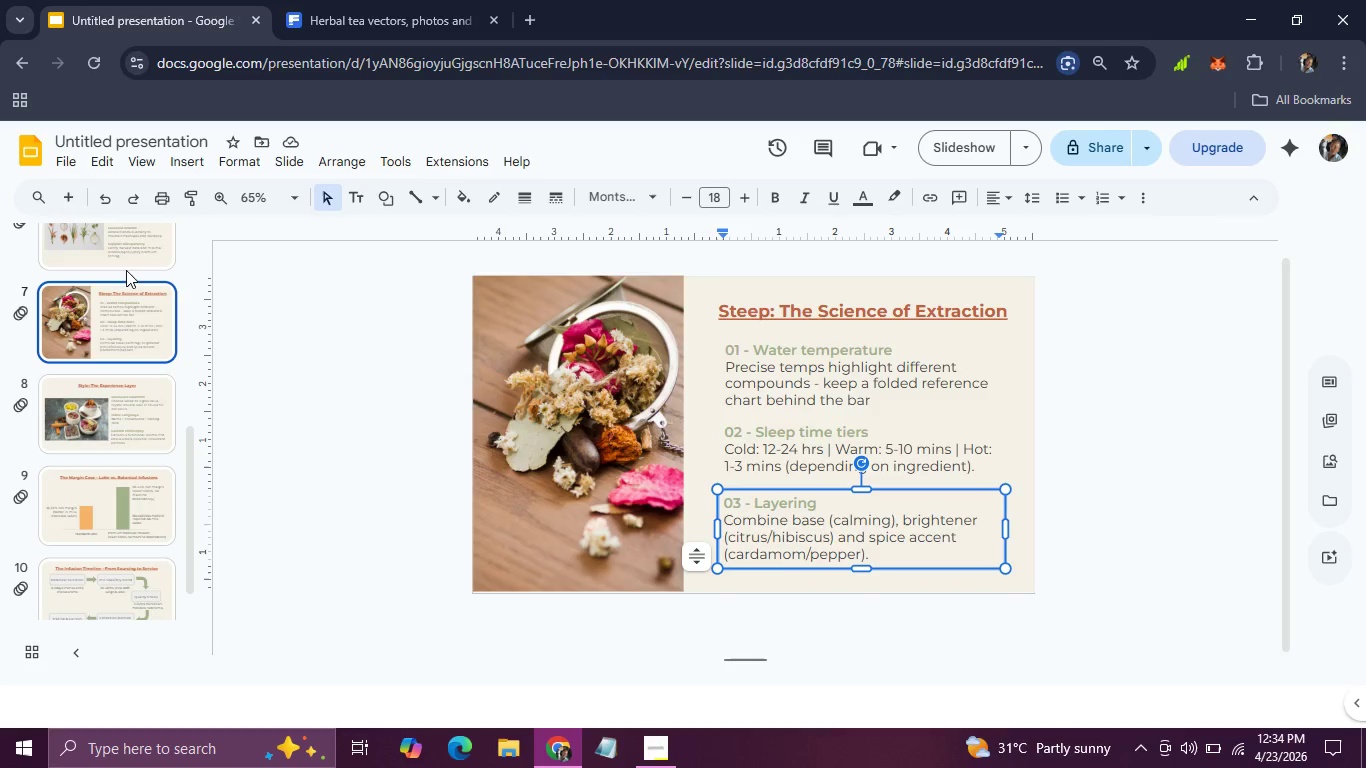 
left_click([126, 259])
 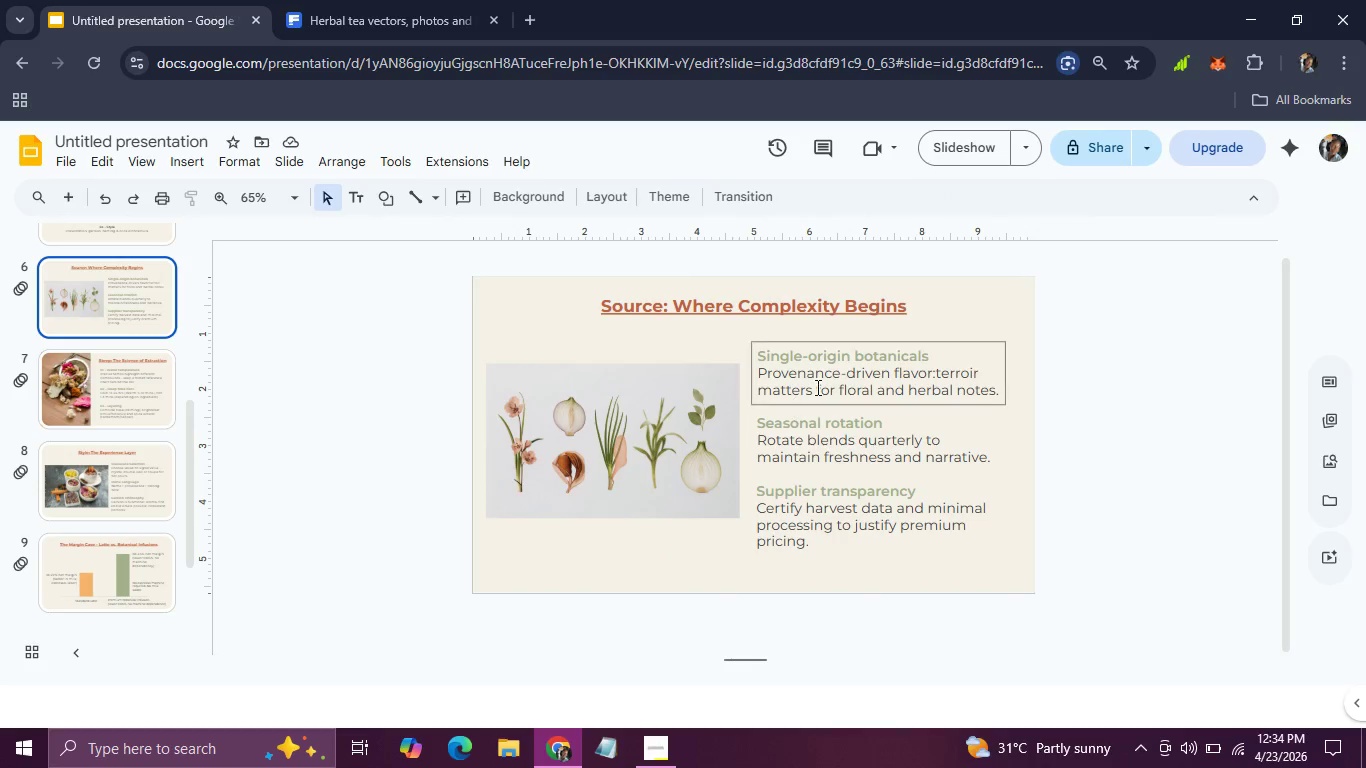 
left_click([821, 384])
 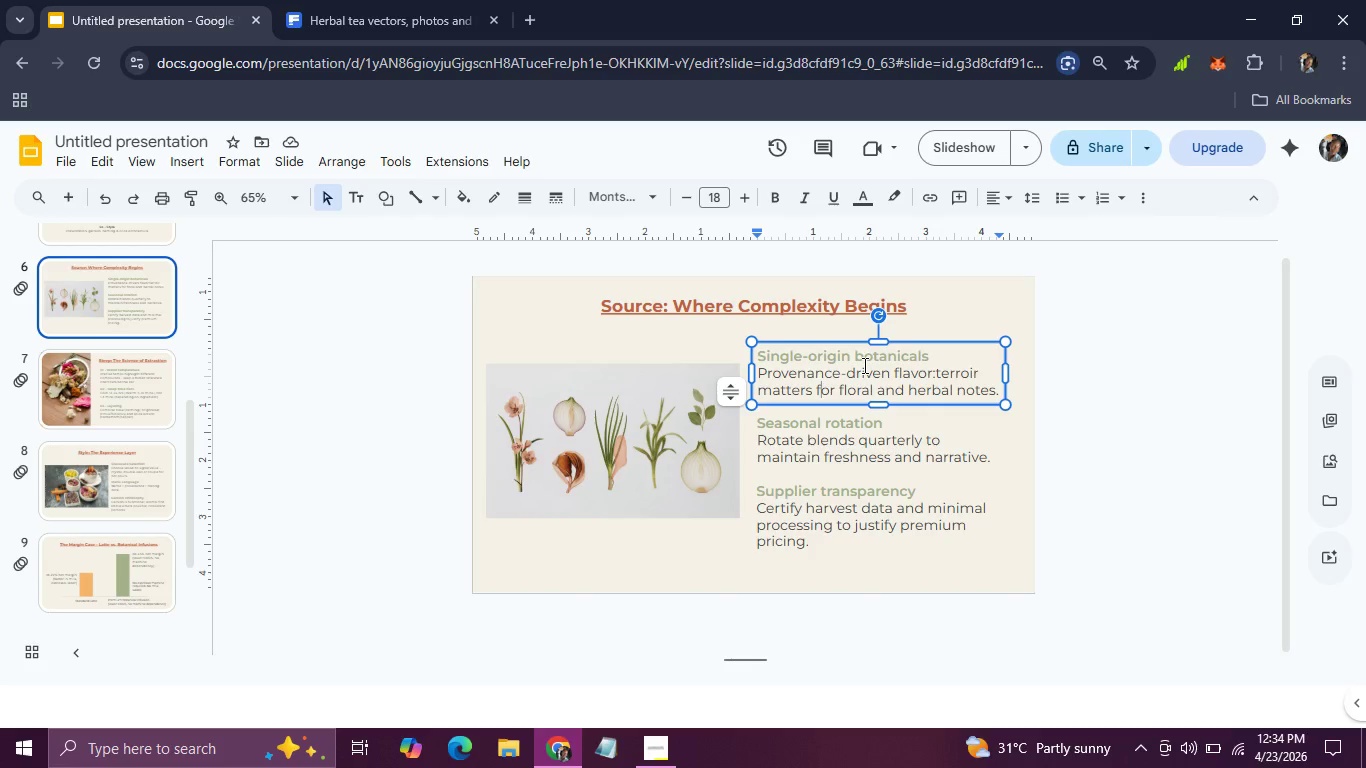 
left_click([863, 365])
 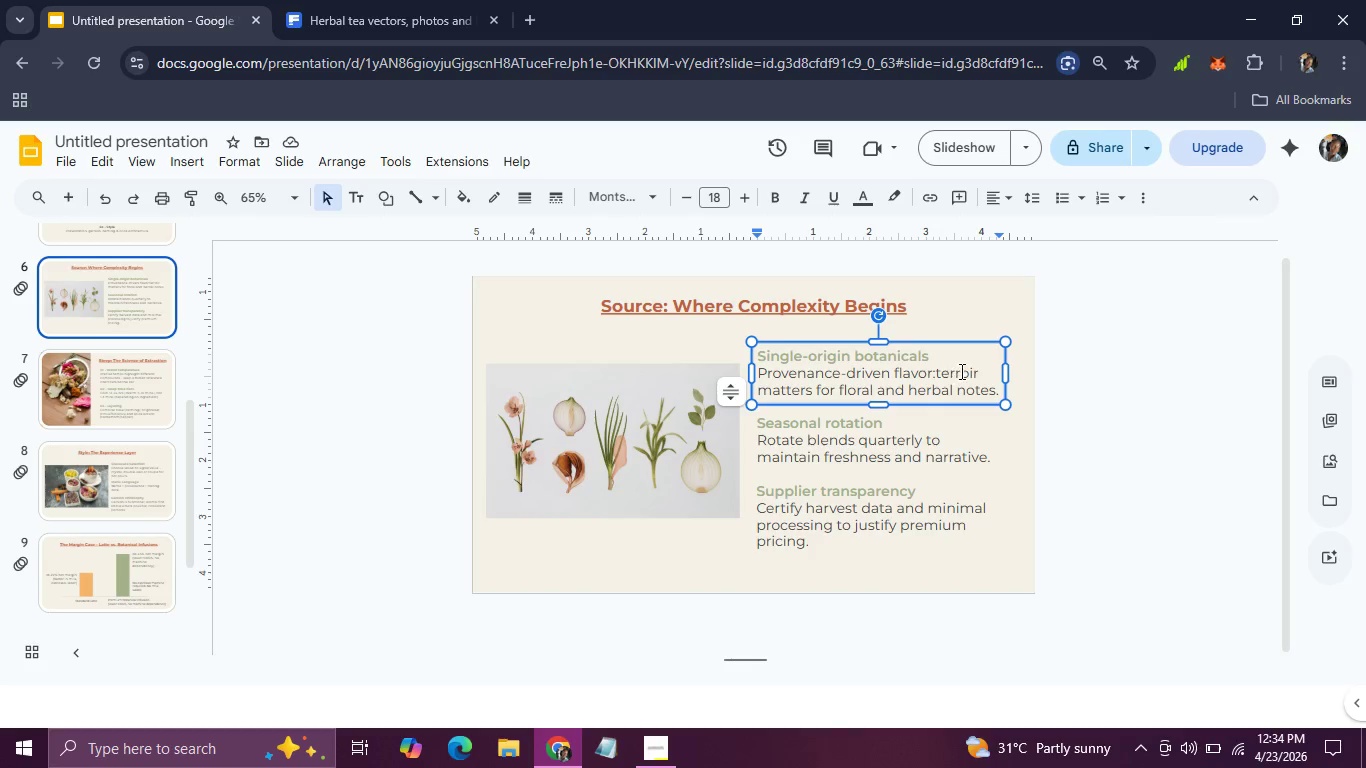 
left_click([960, 371])
 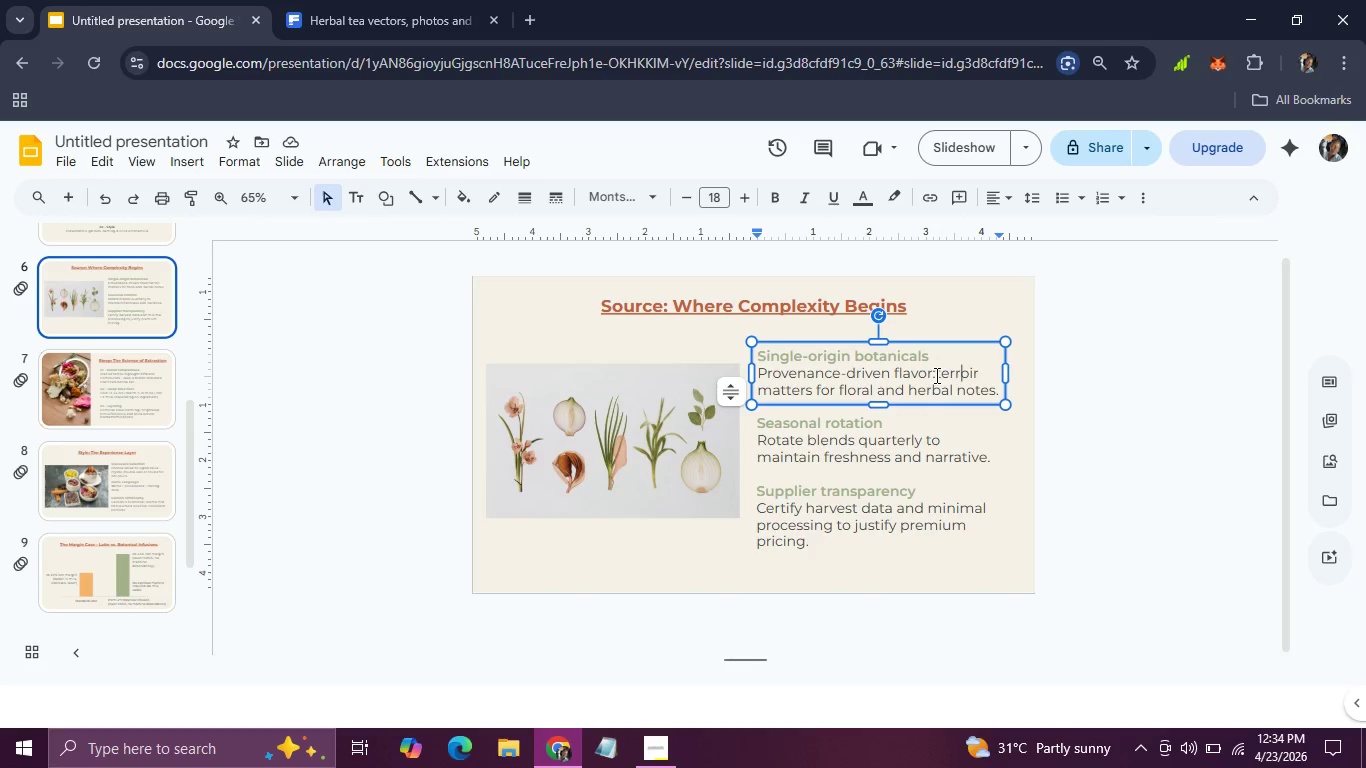 
left_click([935, 375])
 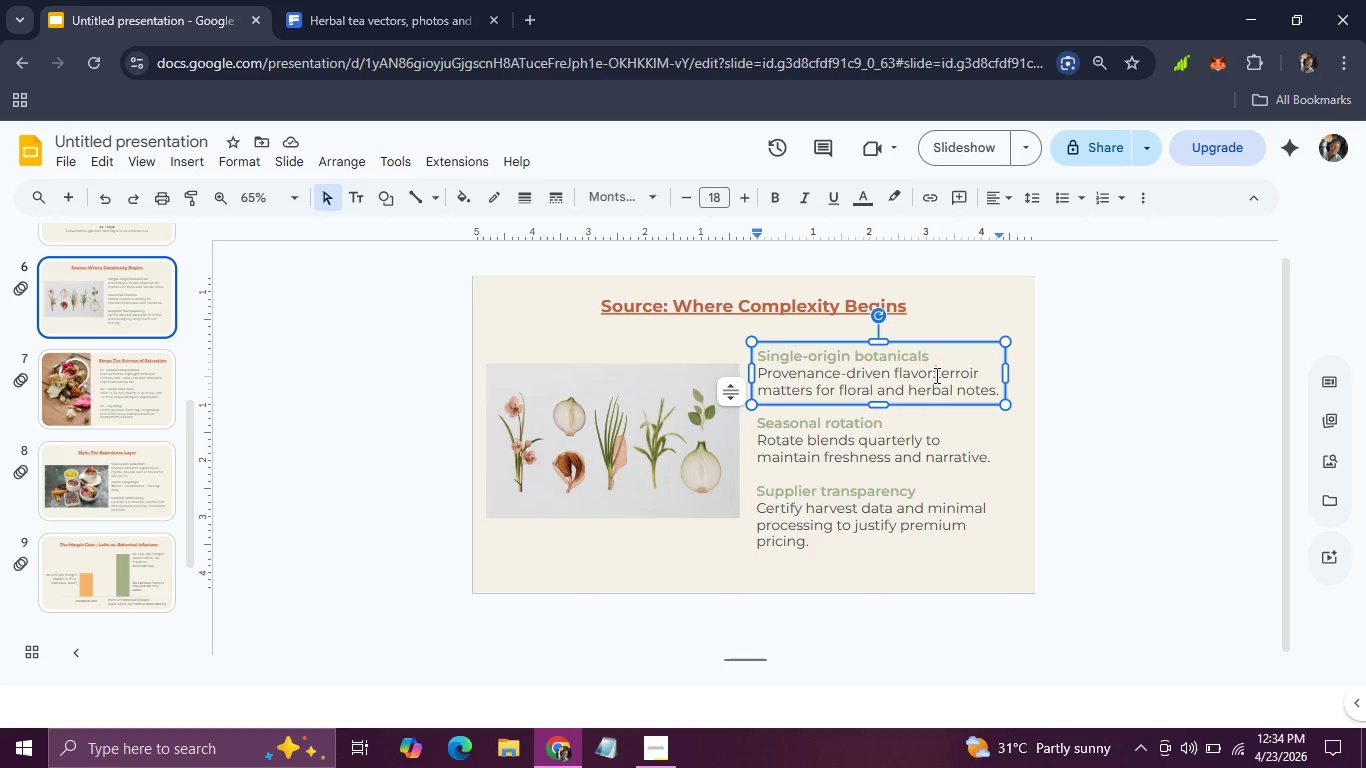 
key(Backspace)
 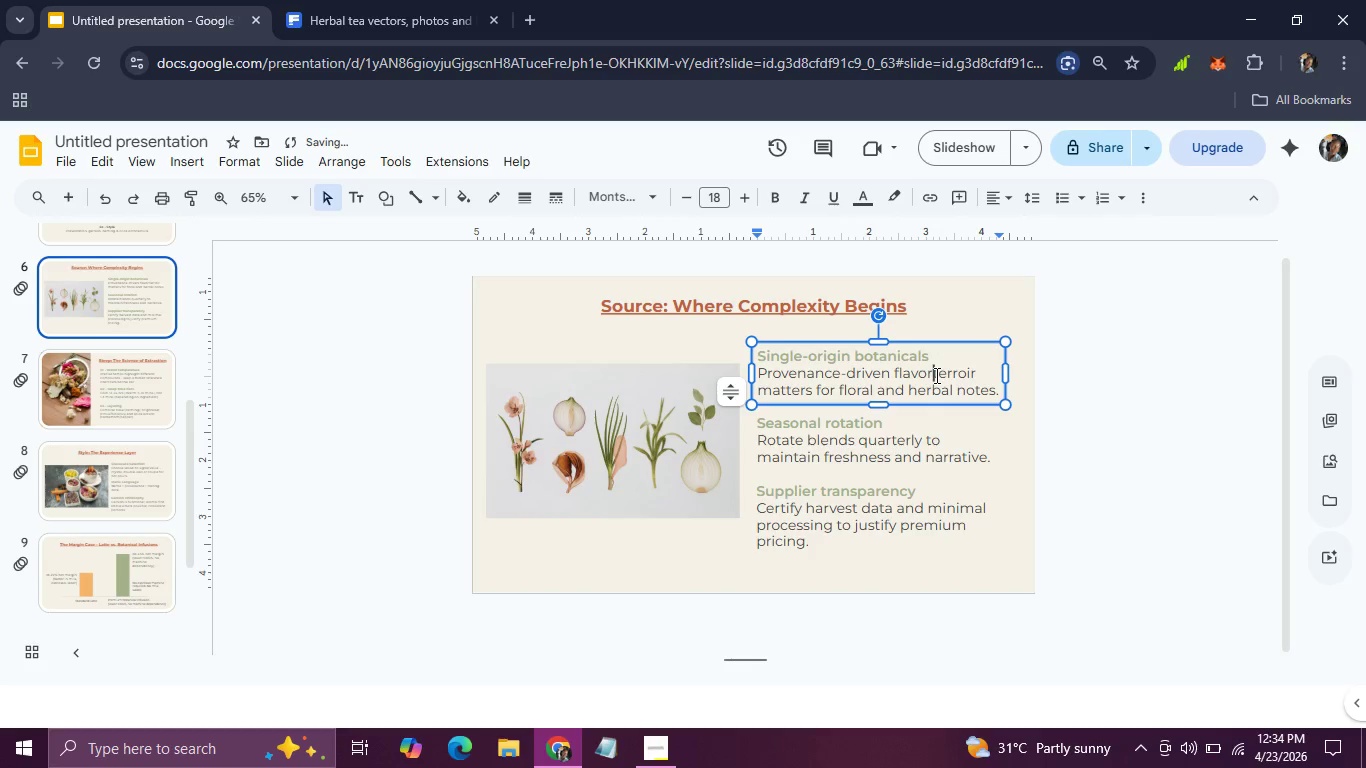 
key(Semicolon)
 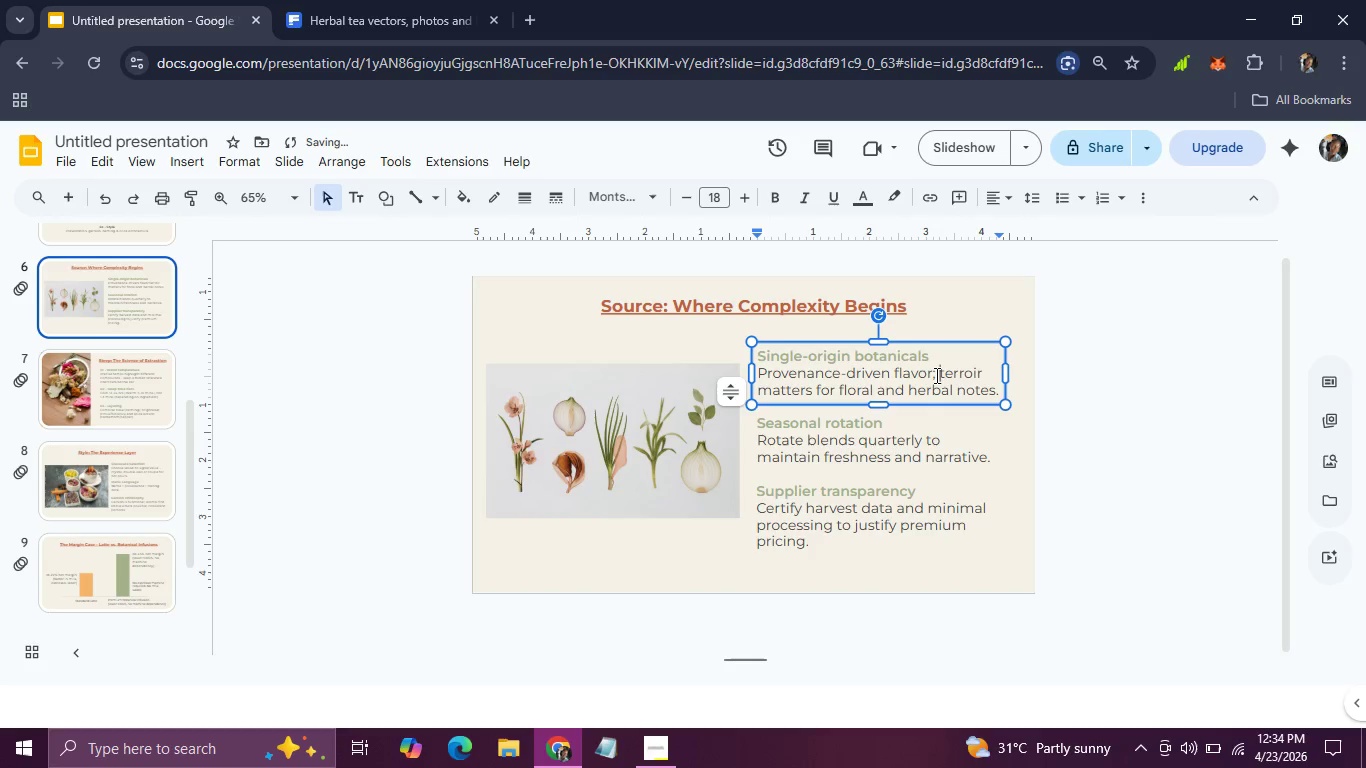 
key(Space)
 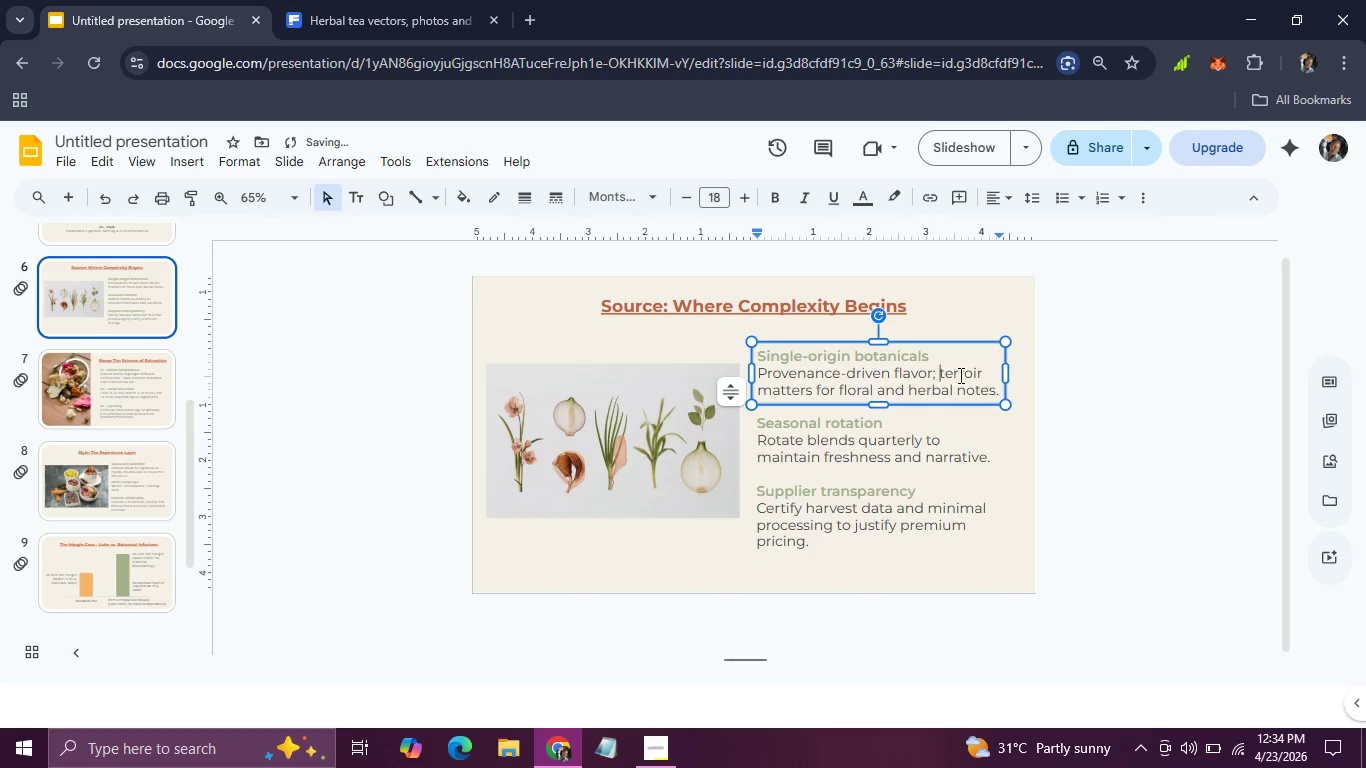 
left_click([959, 375])
 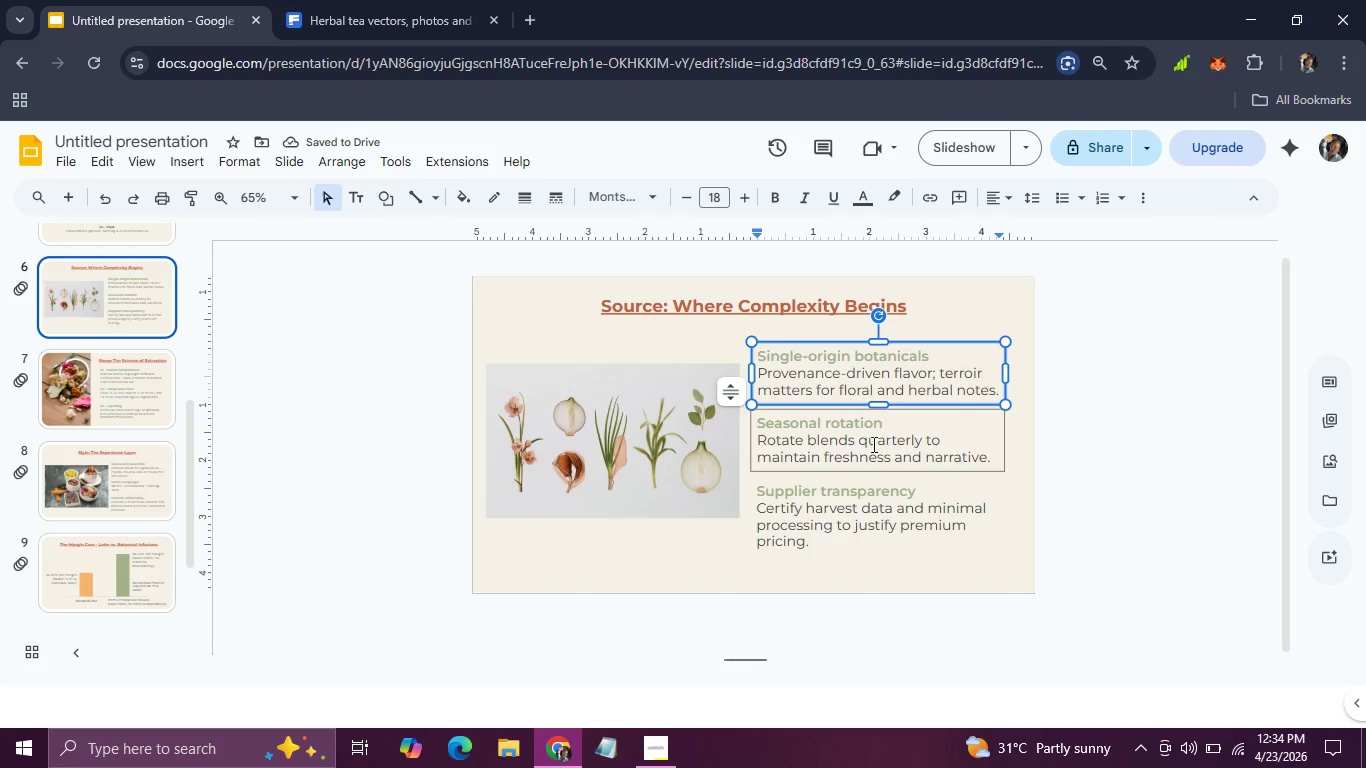 
left_click([869, 445])
 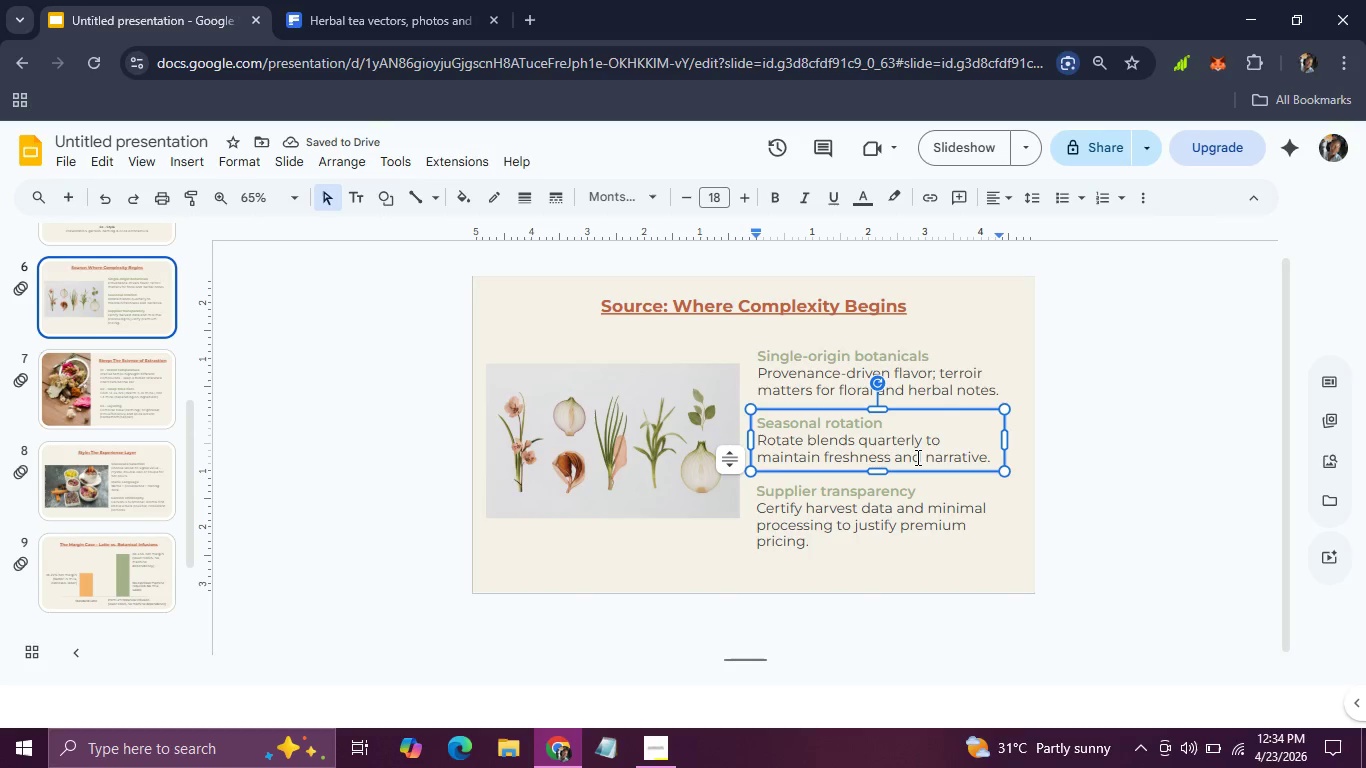 
left_click([916, 457])
 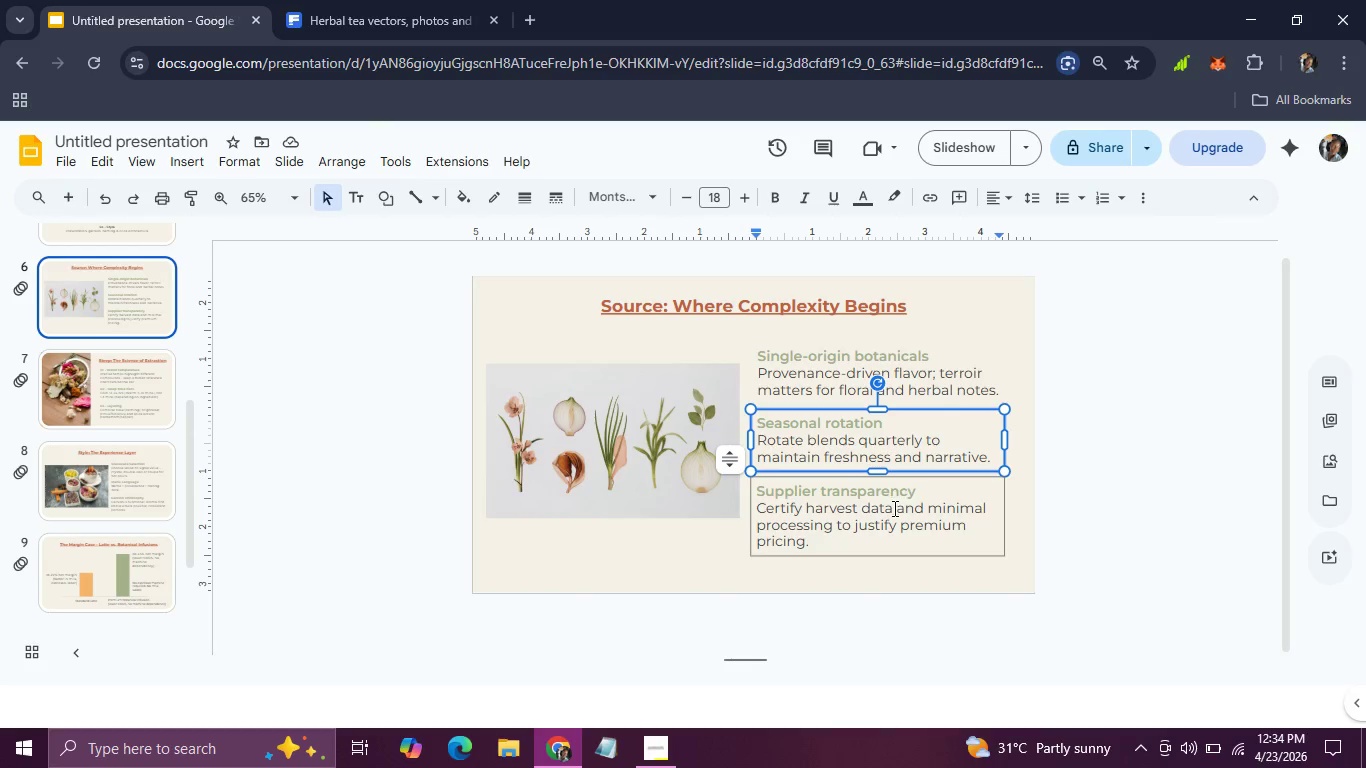 
left_click([893, 508])
 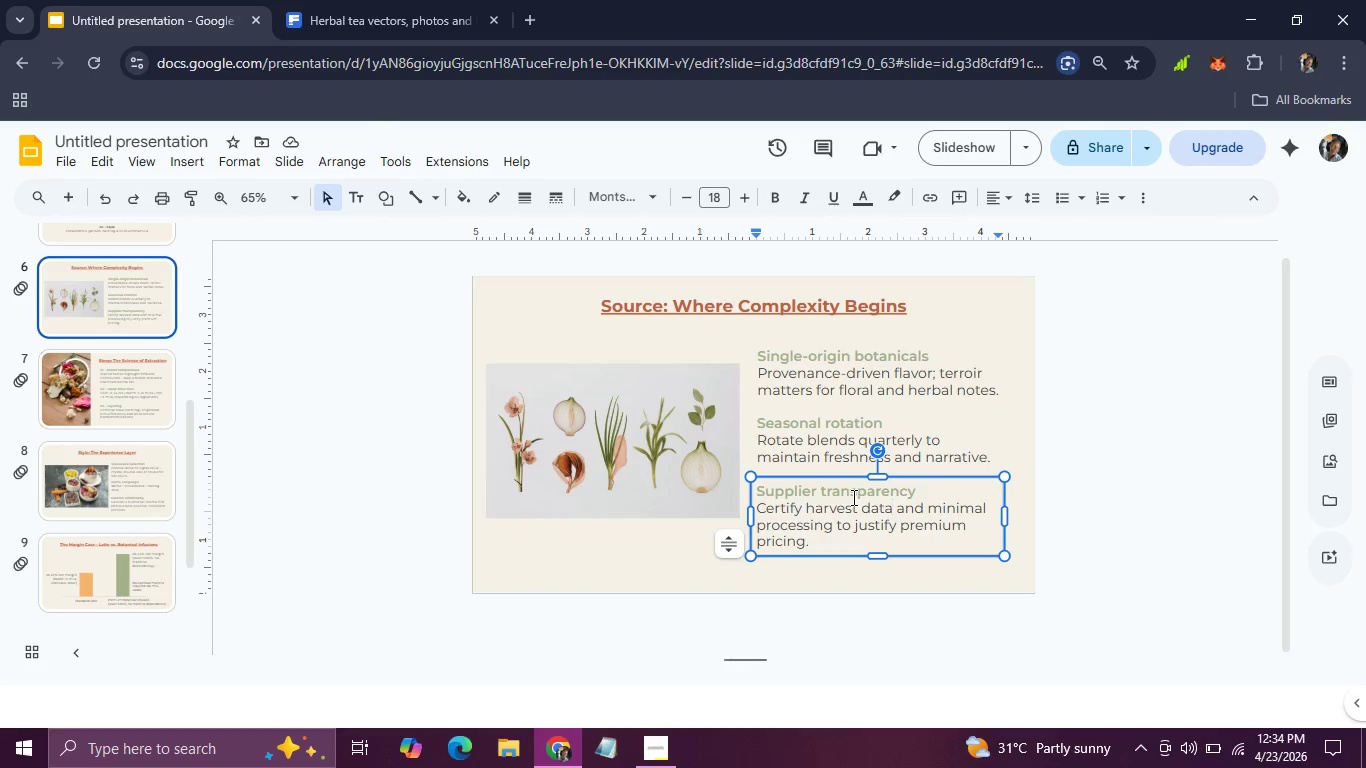 
left_click([852, 497])
 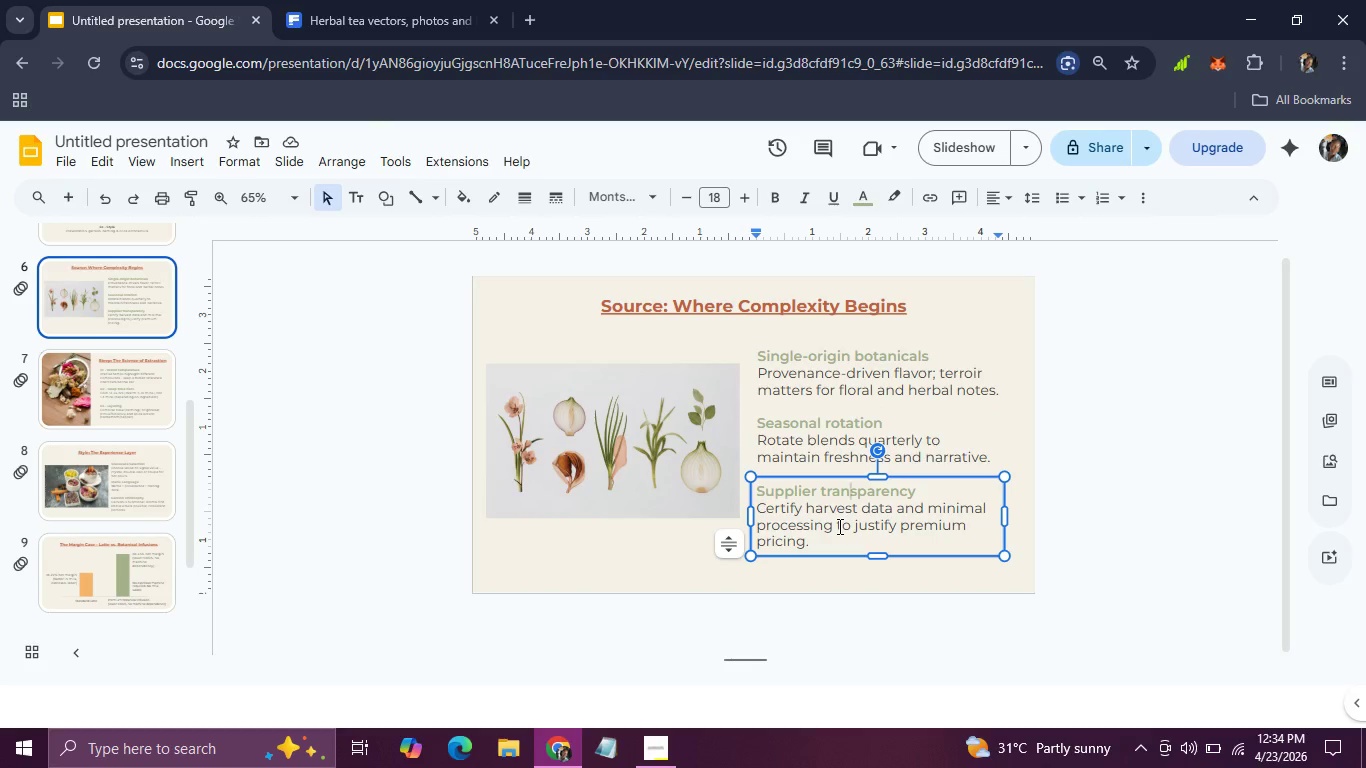 
left_click([838, 526])
 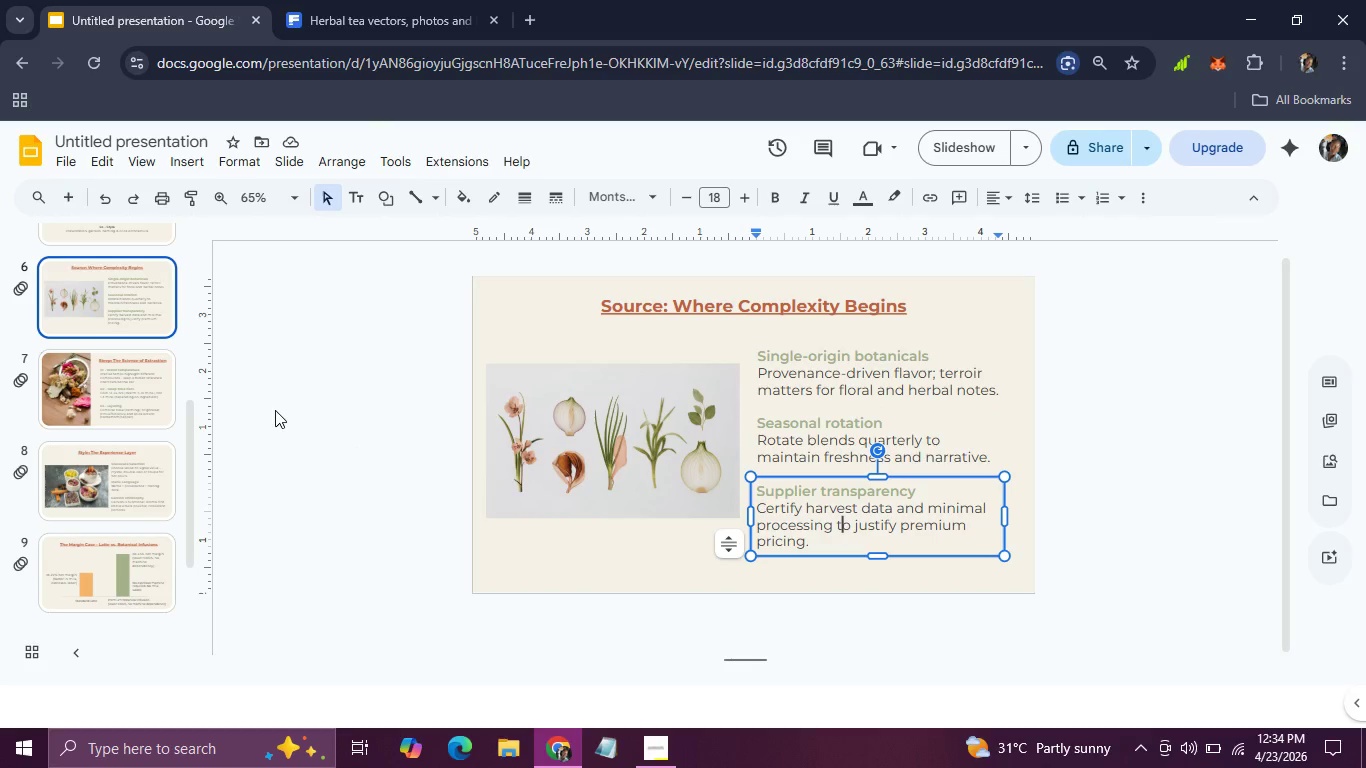 
left_click([275, 410])
 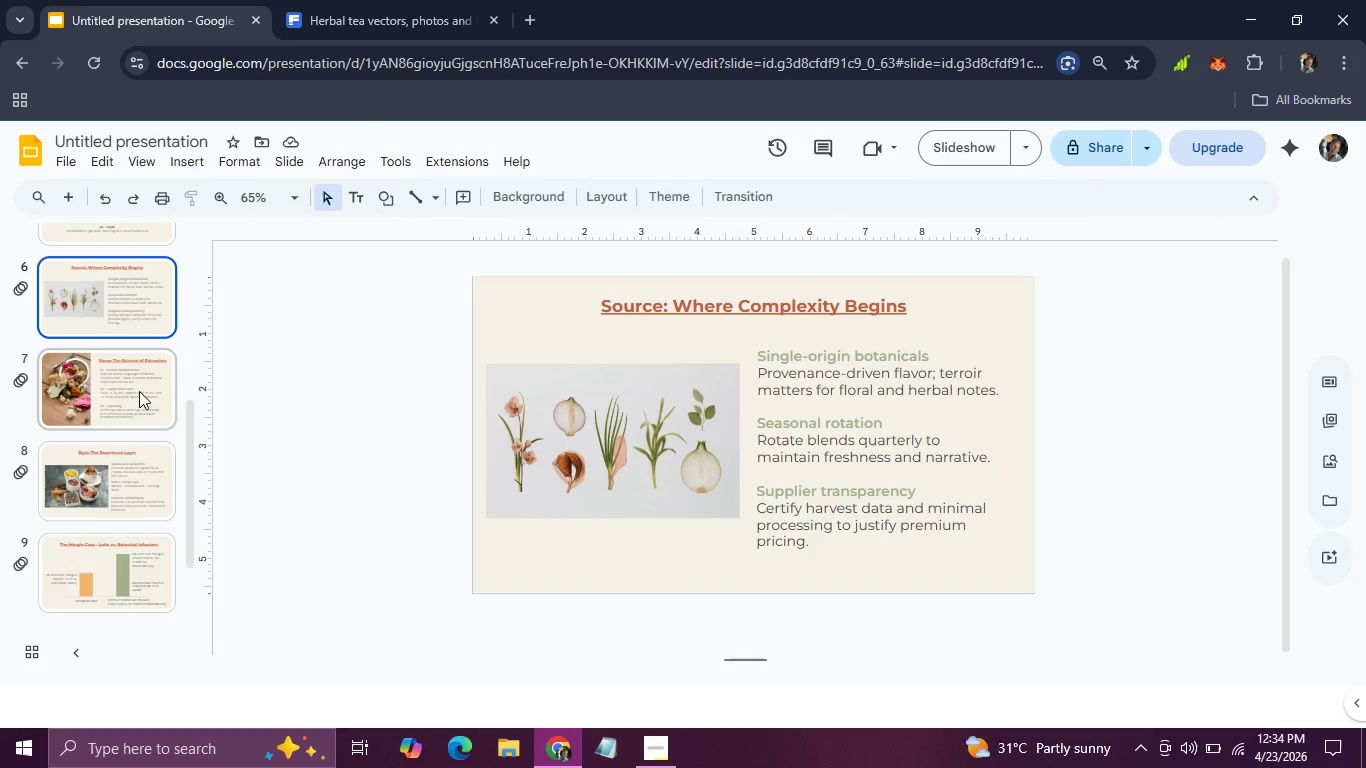 
scroll: coordinate [139, 391], scroll_direction: up, amount: 2.0
 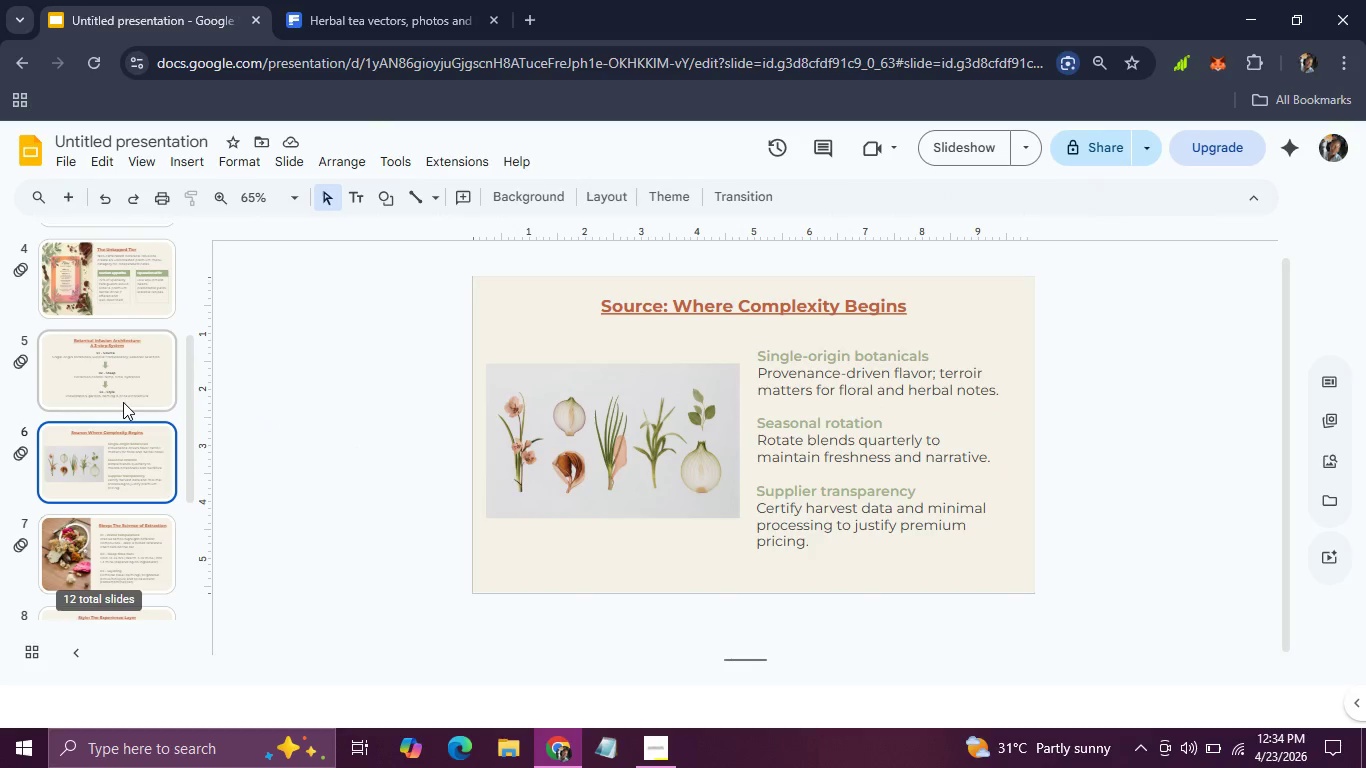 
left_click([123, 402])
 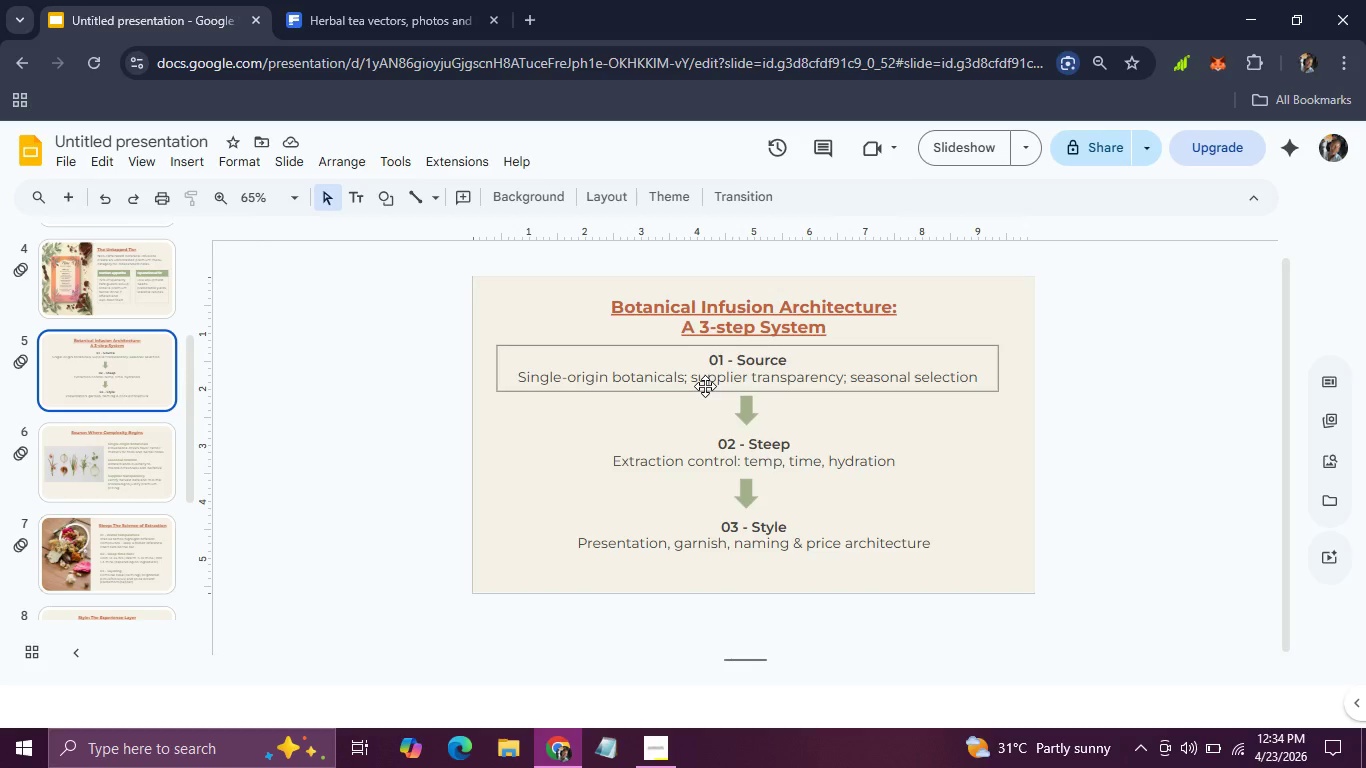 
left_click([705, 385])
 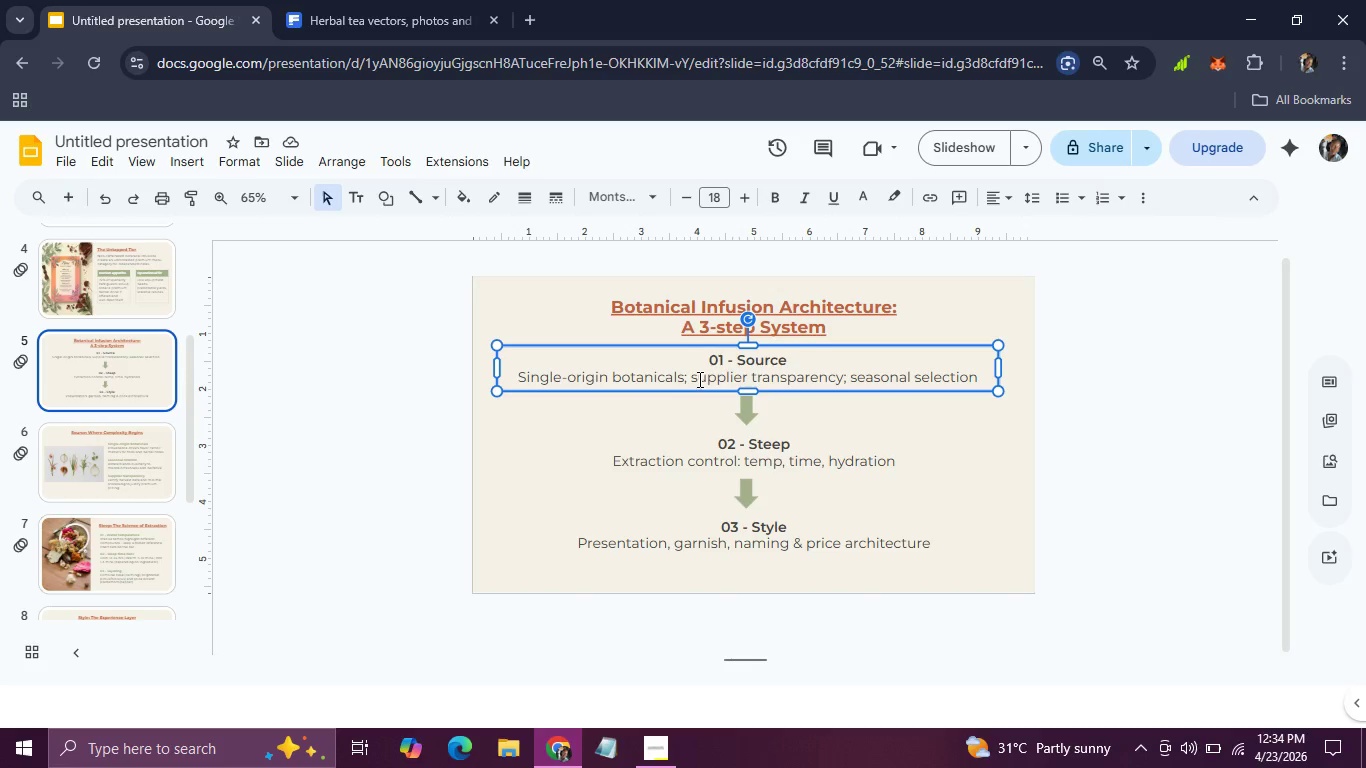 
left_click([698, 379])
 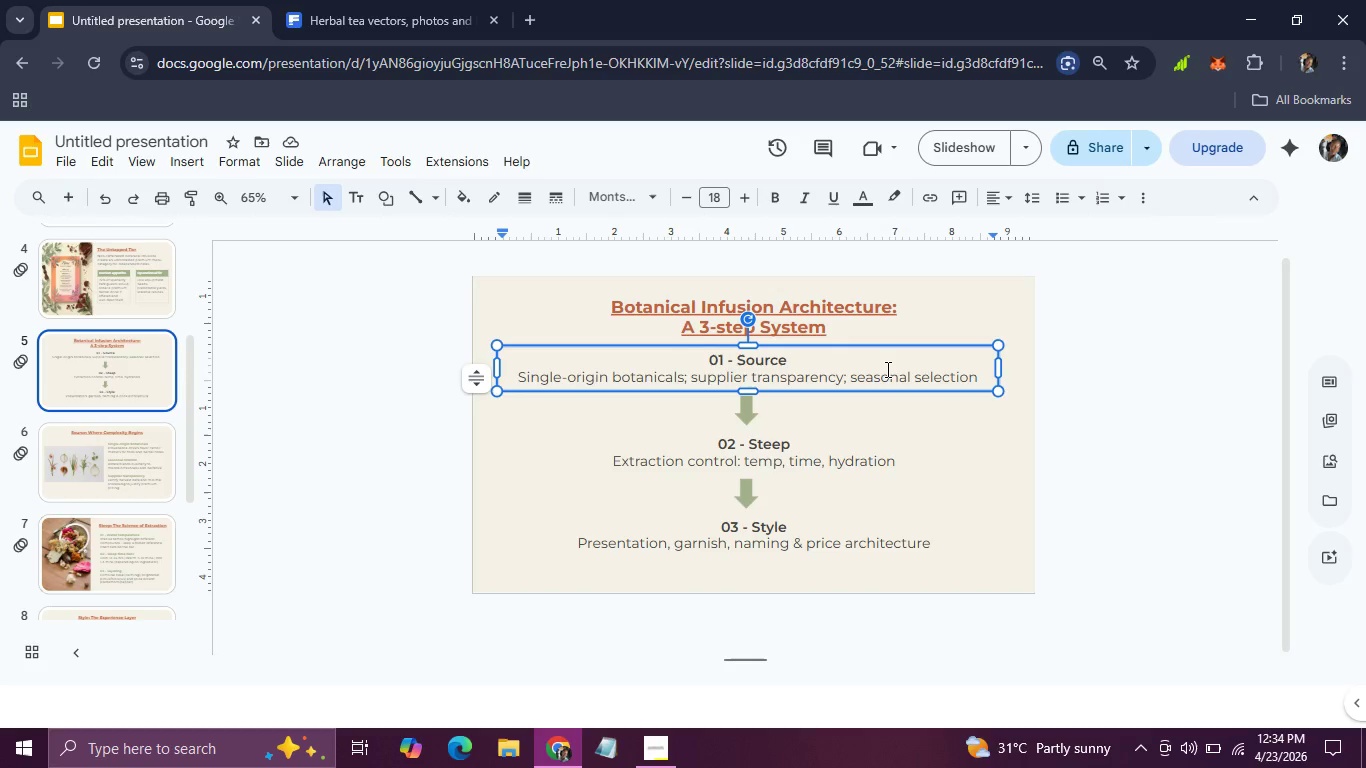 
left_click([886, 369])
 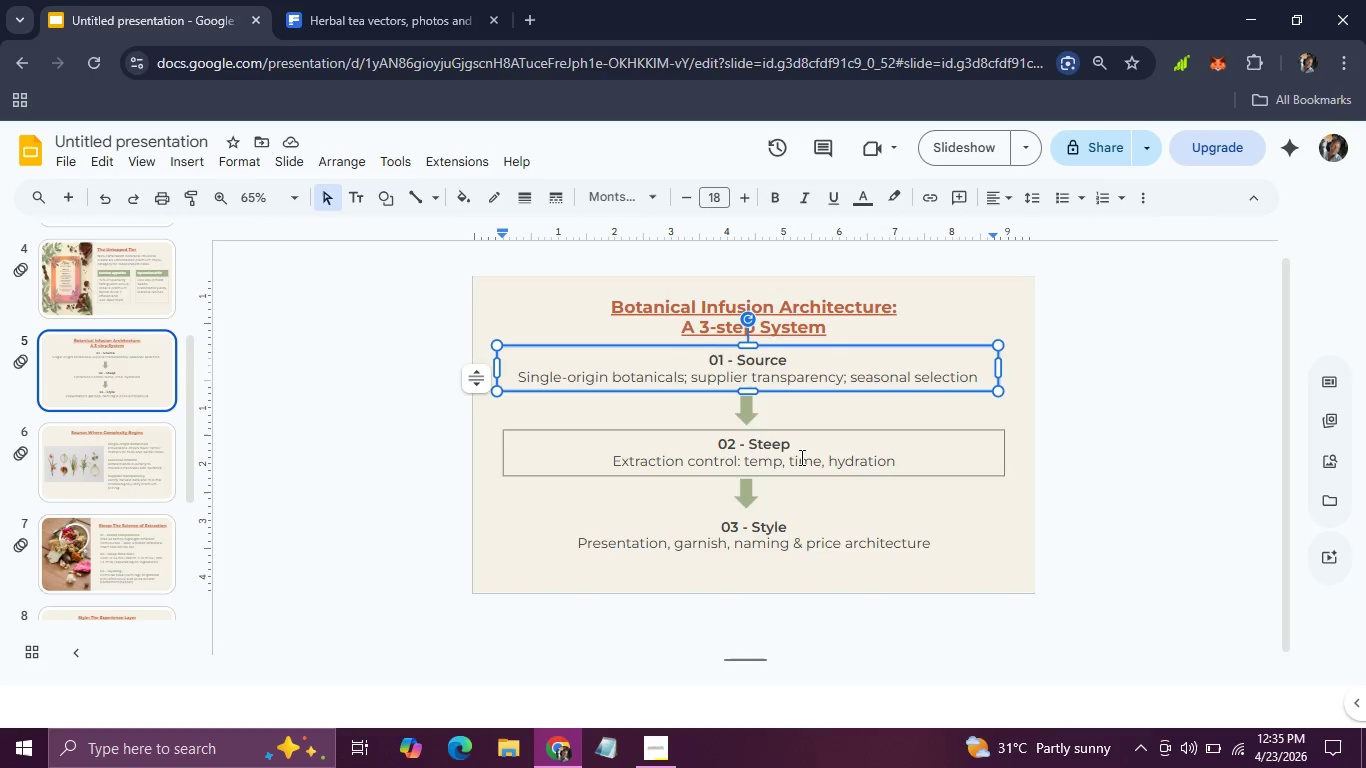 
left_click([800, 457])
 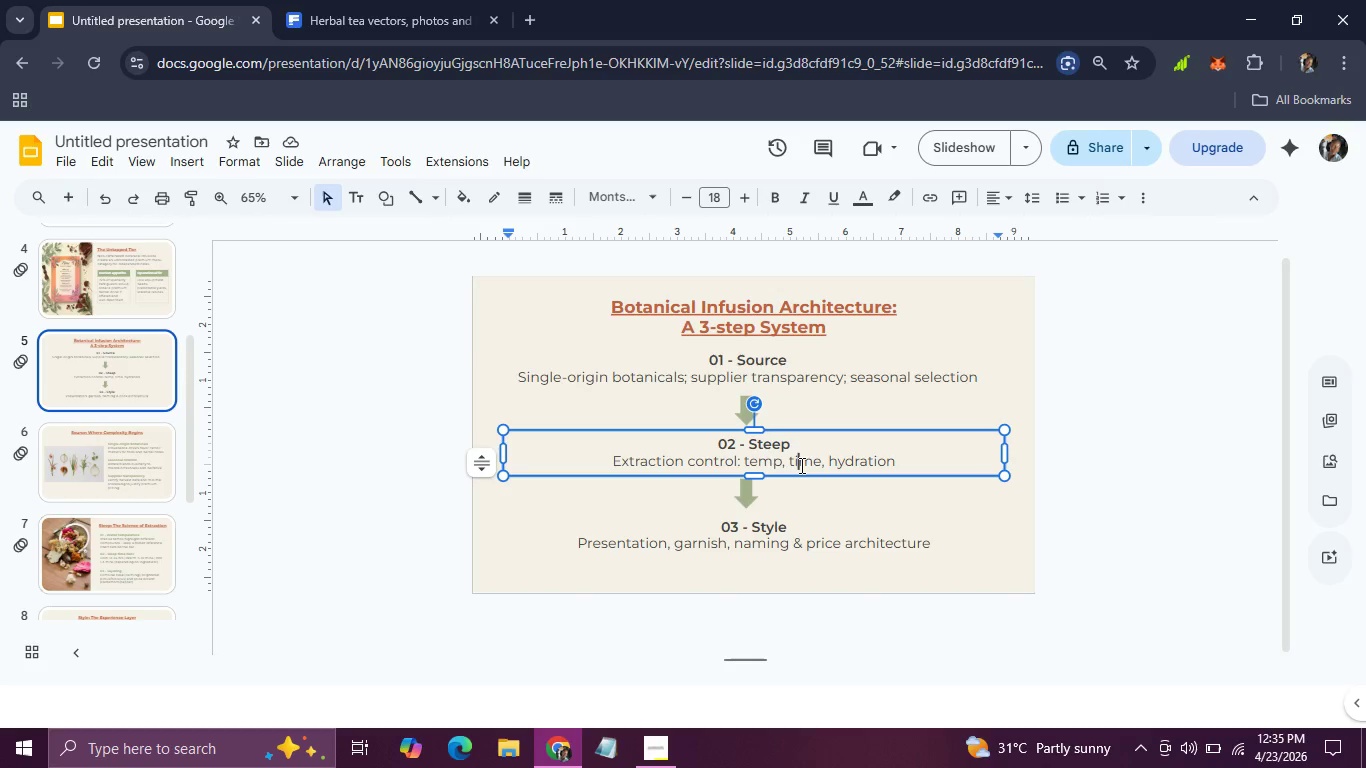 
left_click([800, 465])
 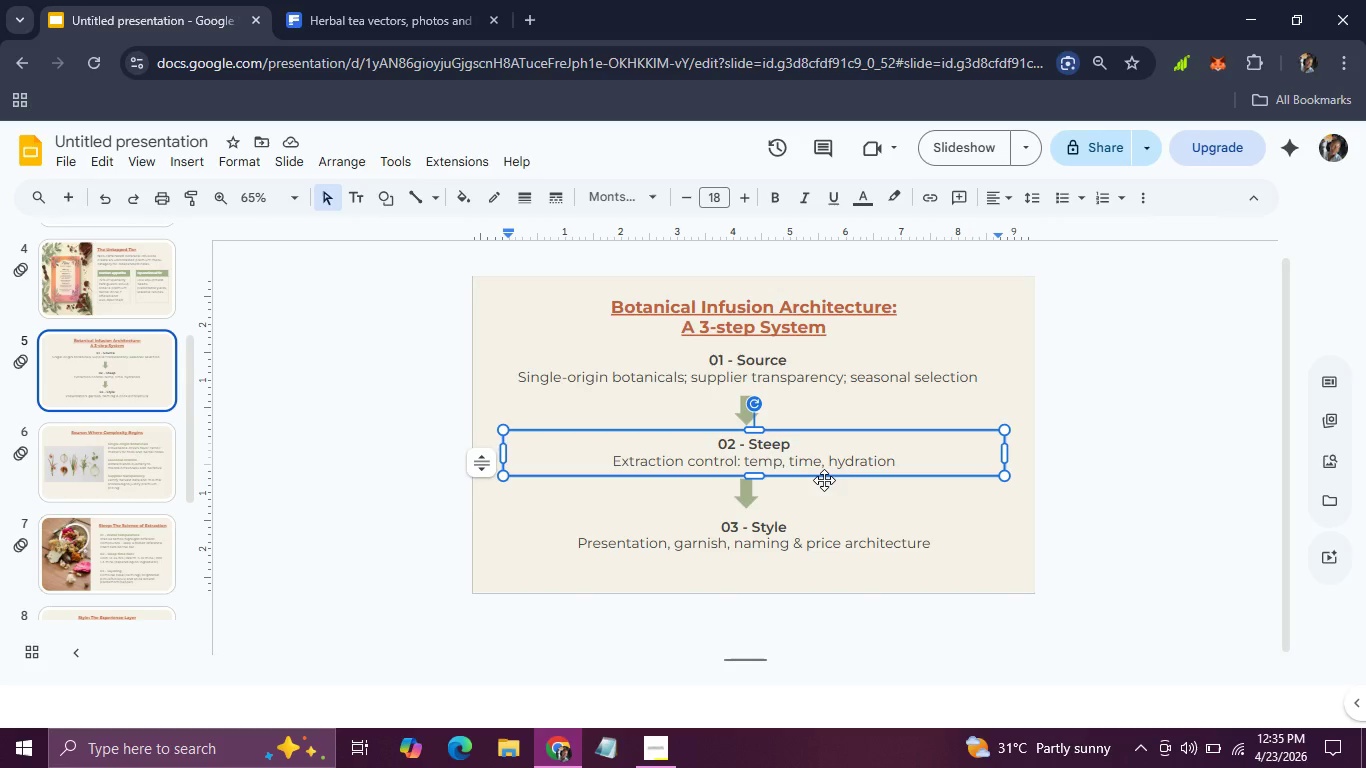 
left_click([798, 543])
 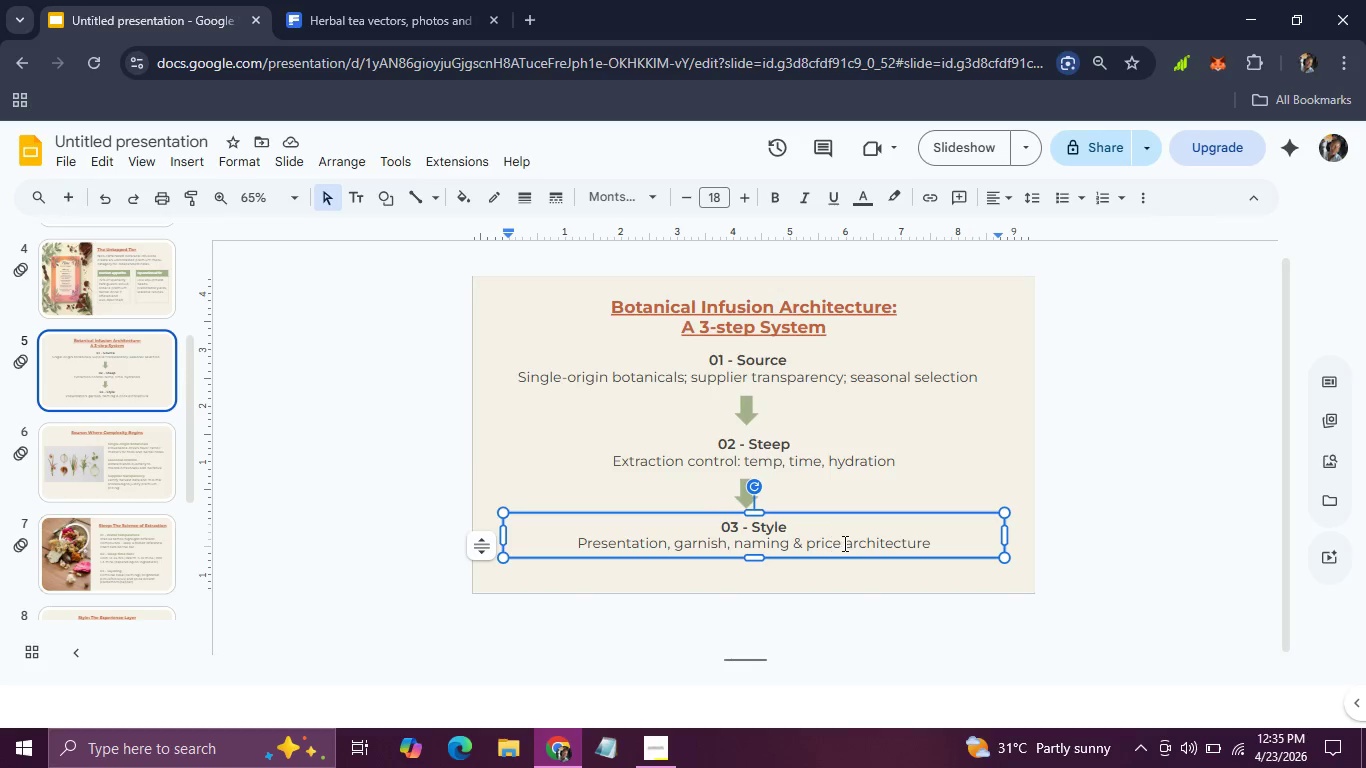 
left_click([843, 543])
 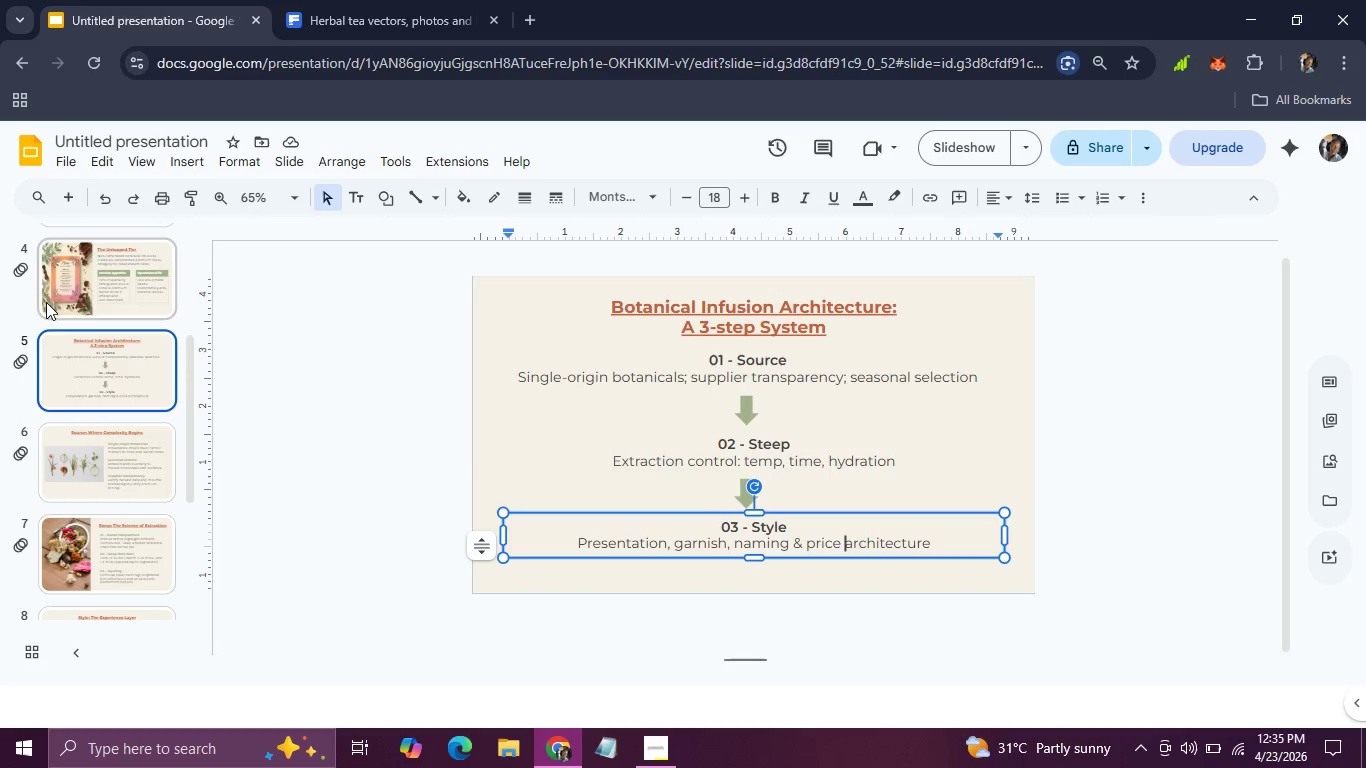 
left_click([88, 301])
 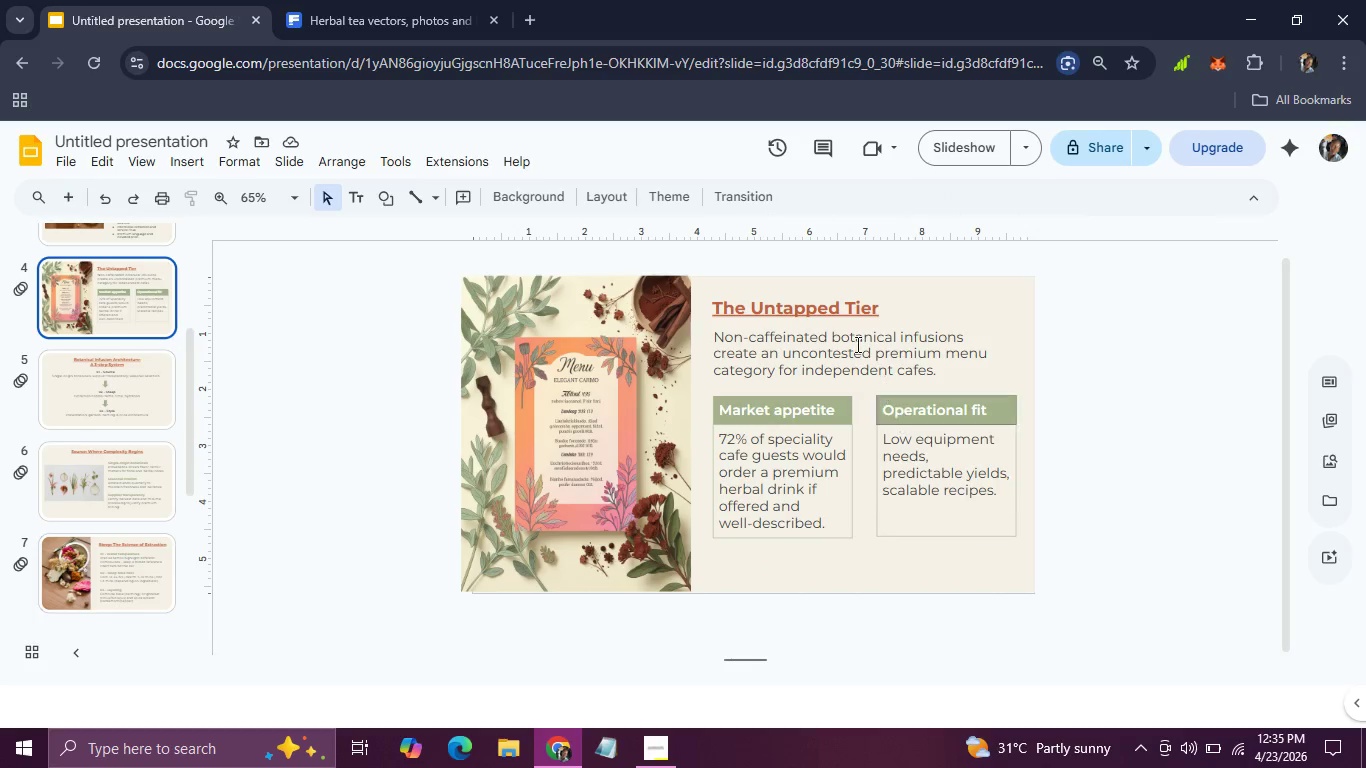 
left_click([848, 333])
 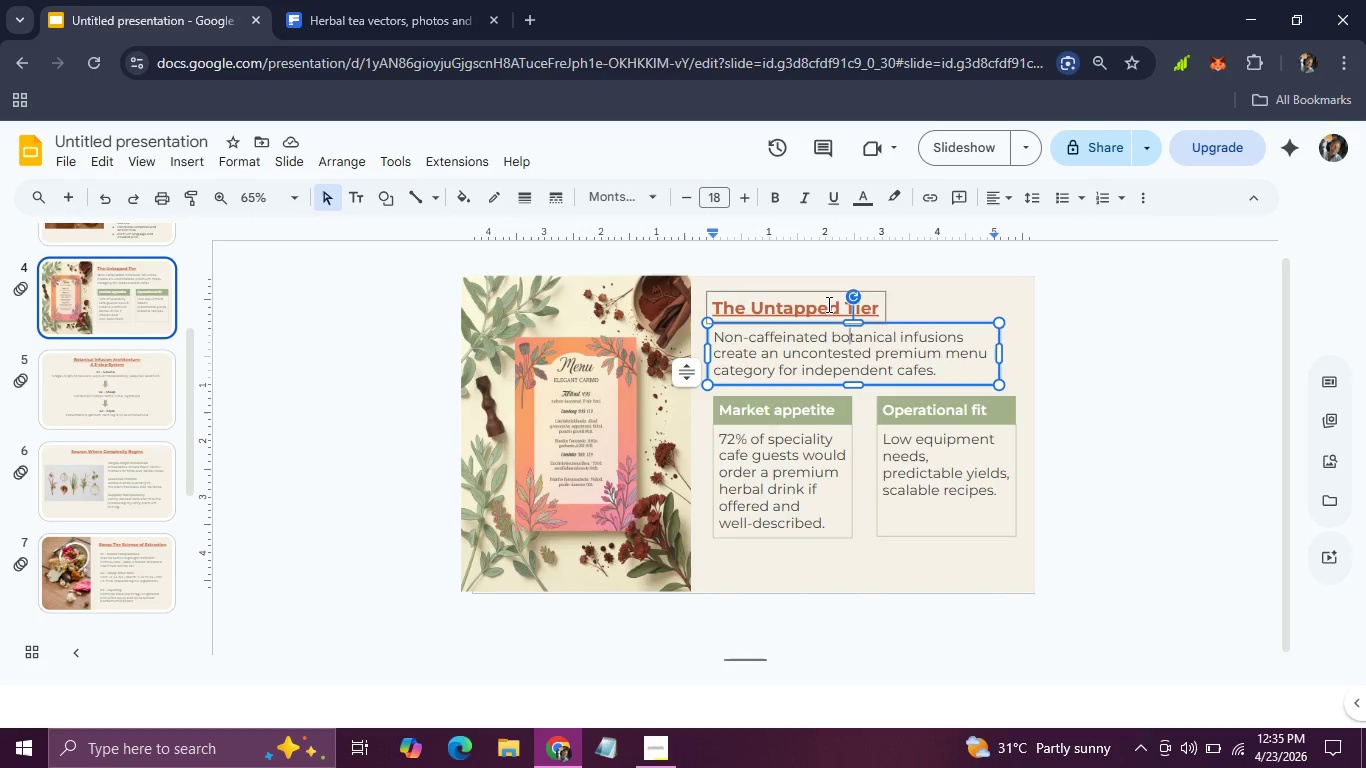 
left_click([826, 304])
 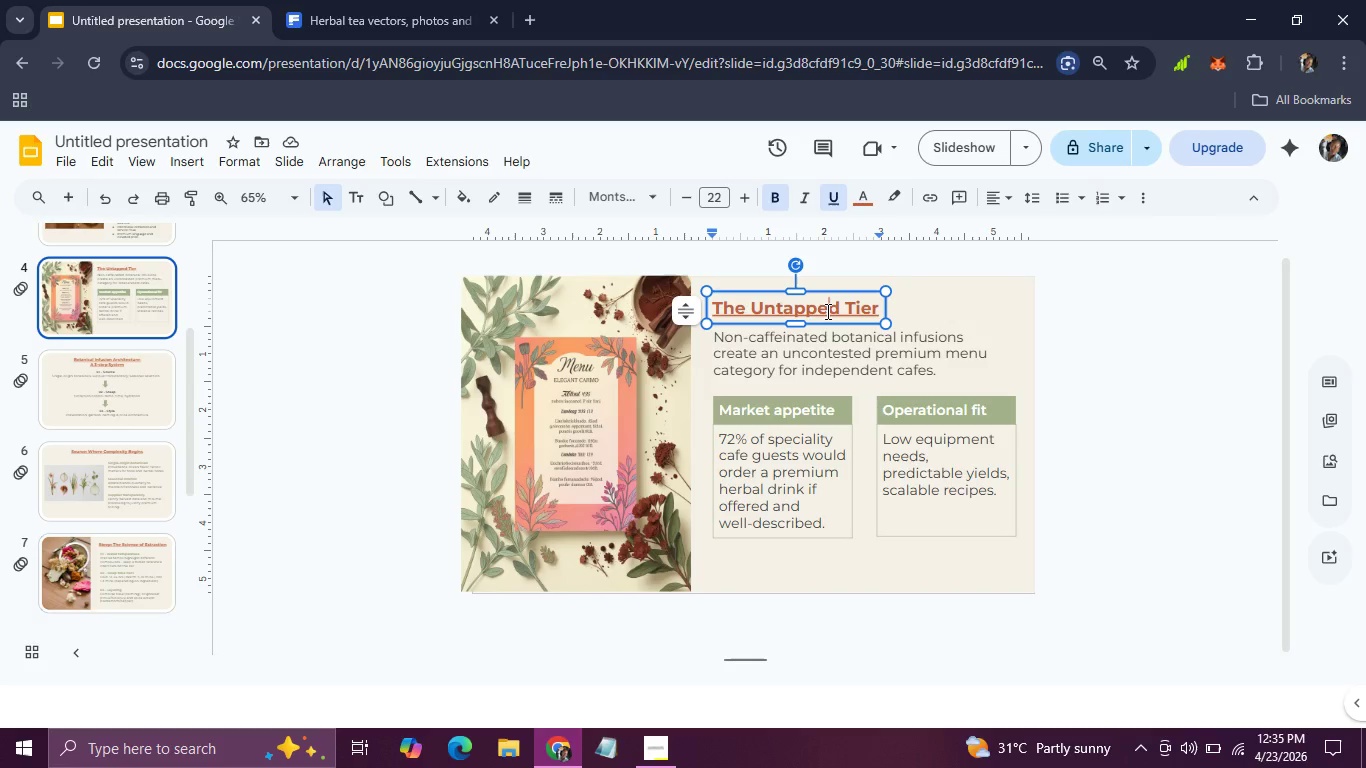 
left_click([827, 369])
 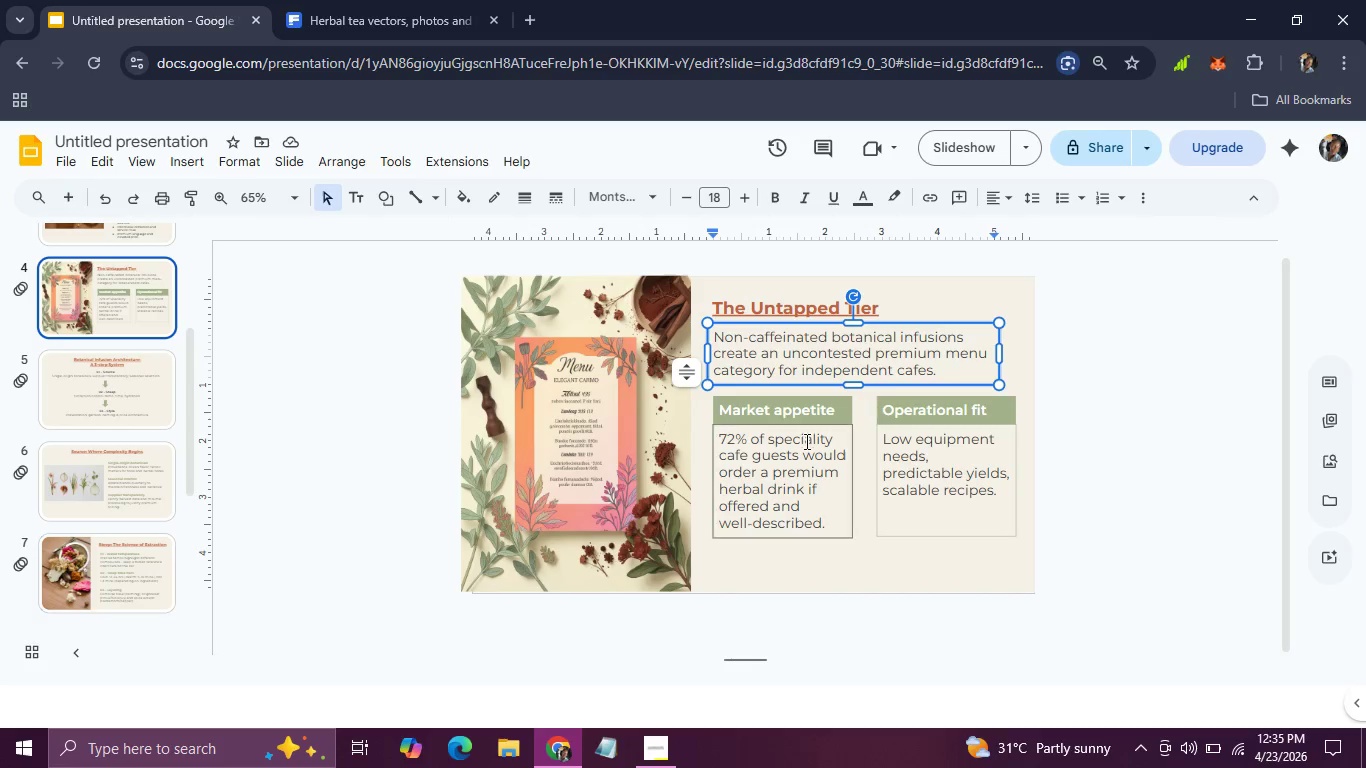 
left_click([805, 441])
 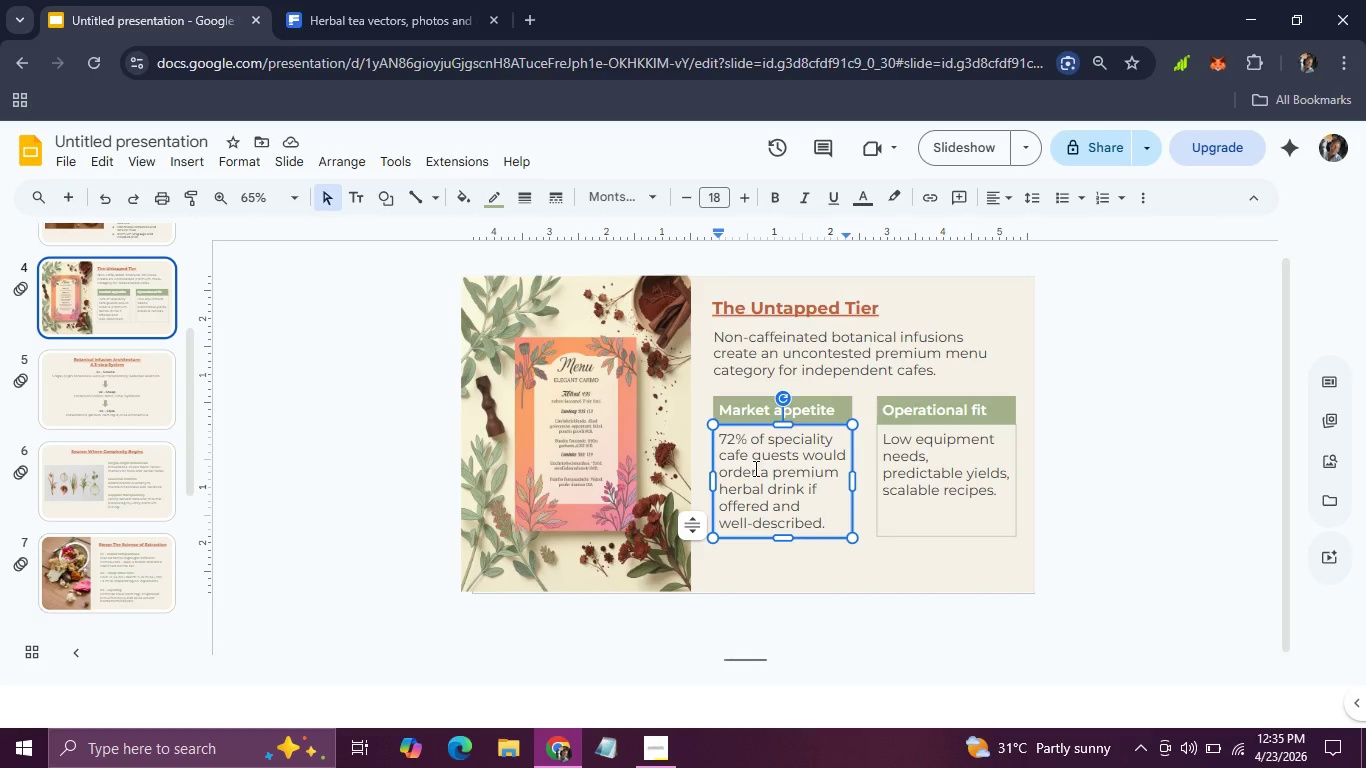 
left_click([754, 468])
 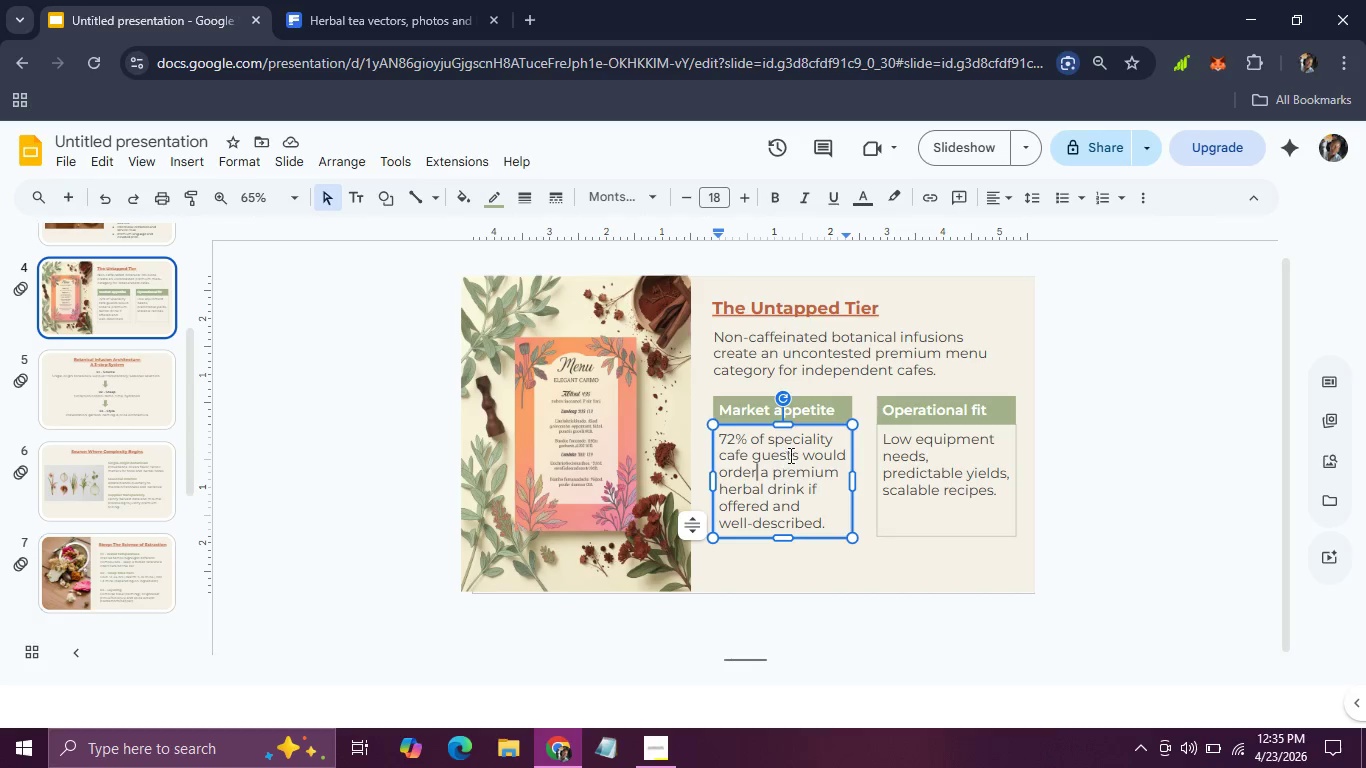 
left_click([802, 440])
 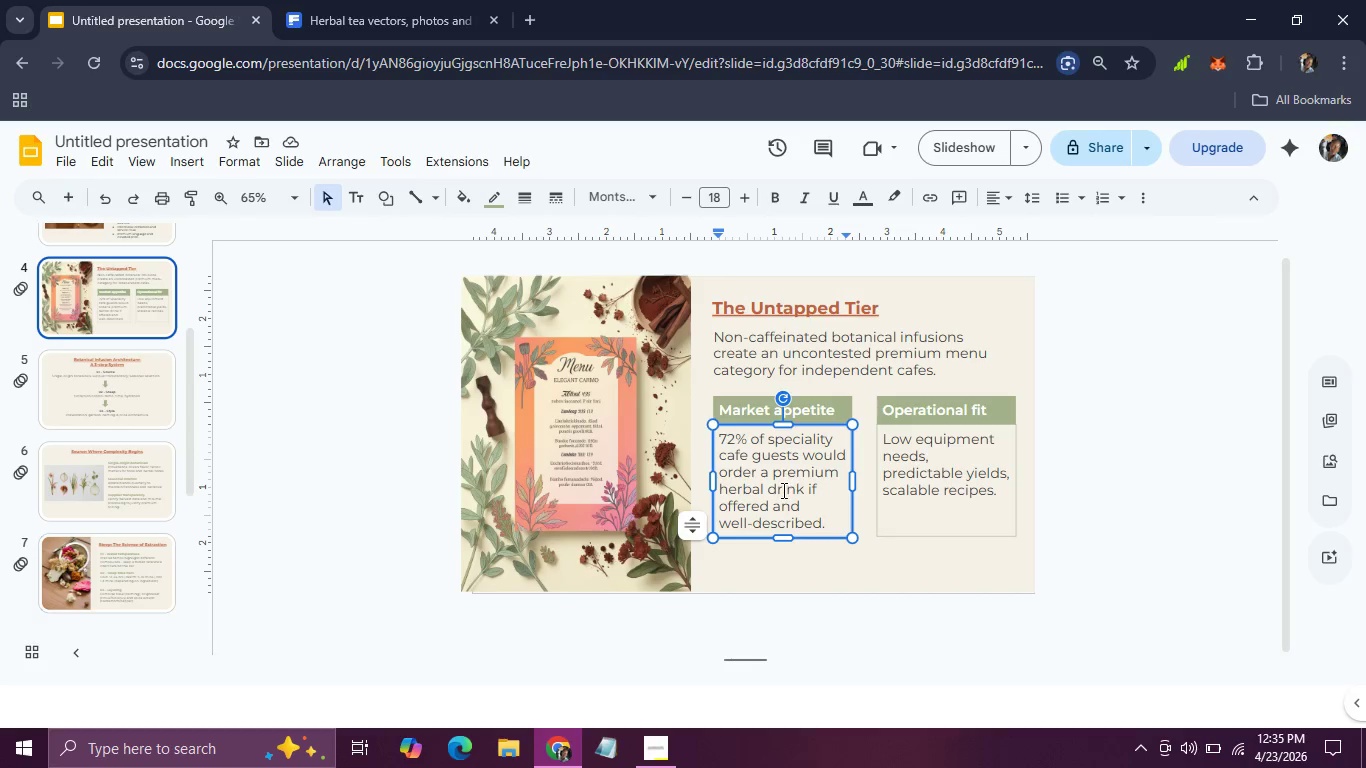 
left_click([782, 490])
 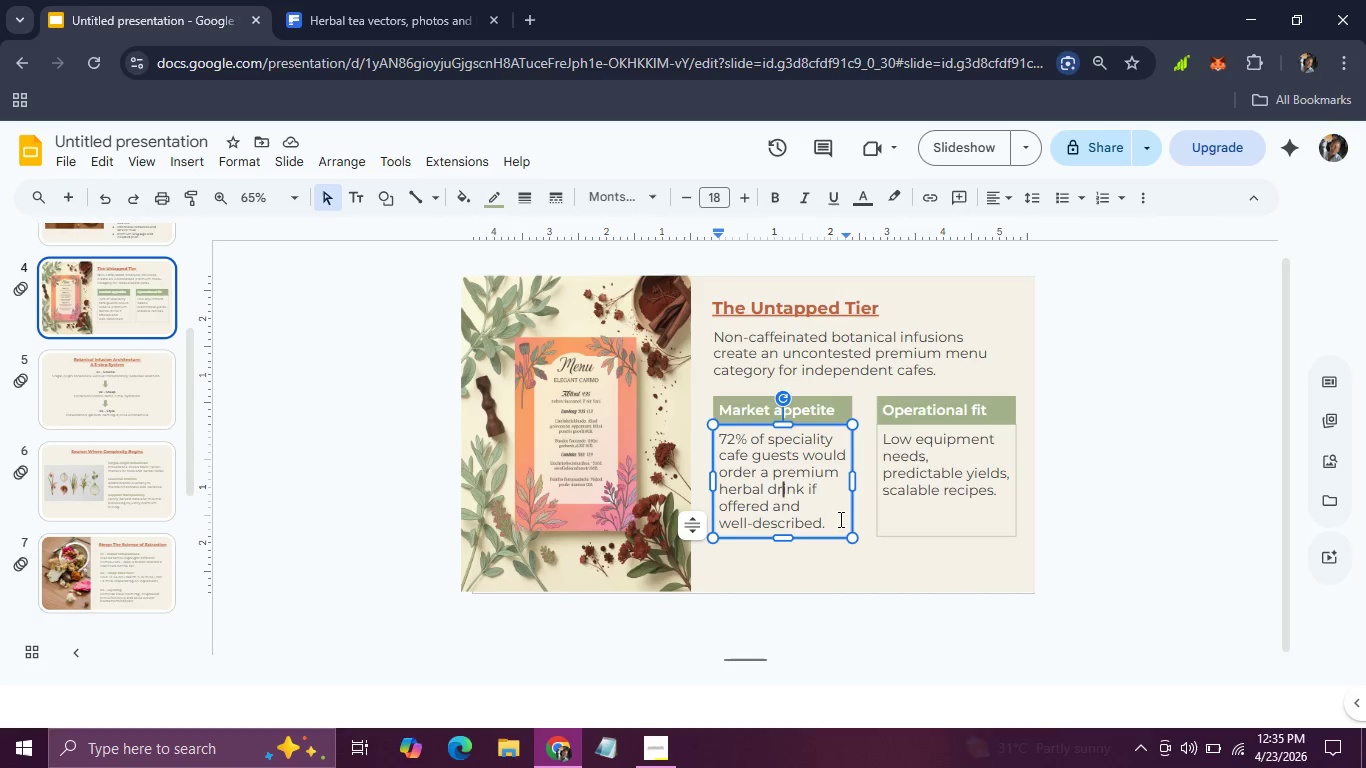 
left_click([949, 477])
 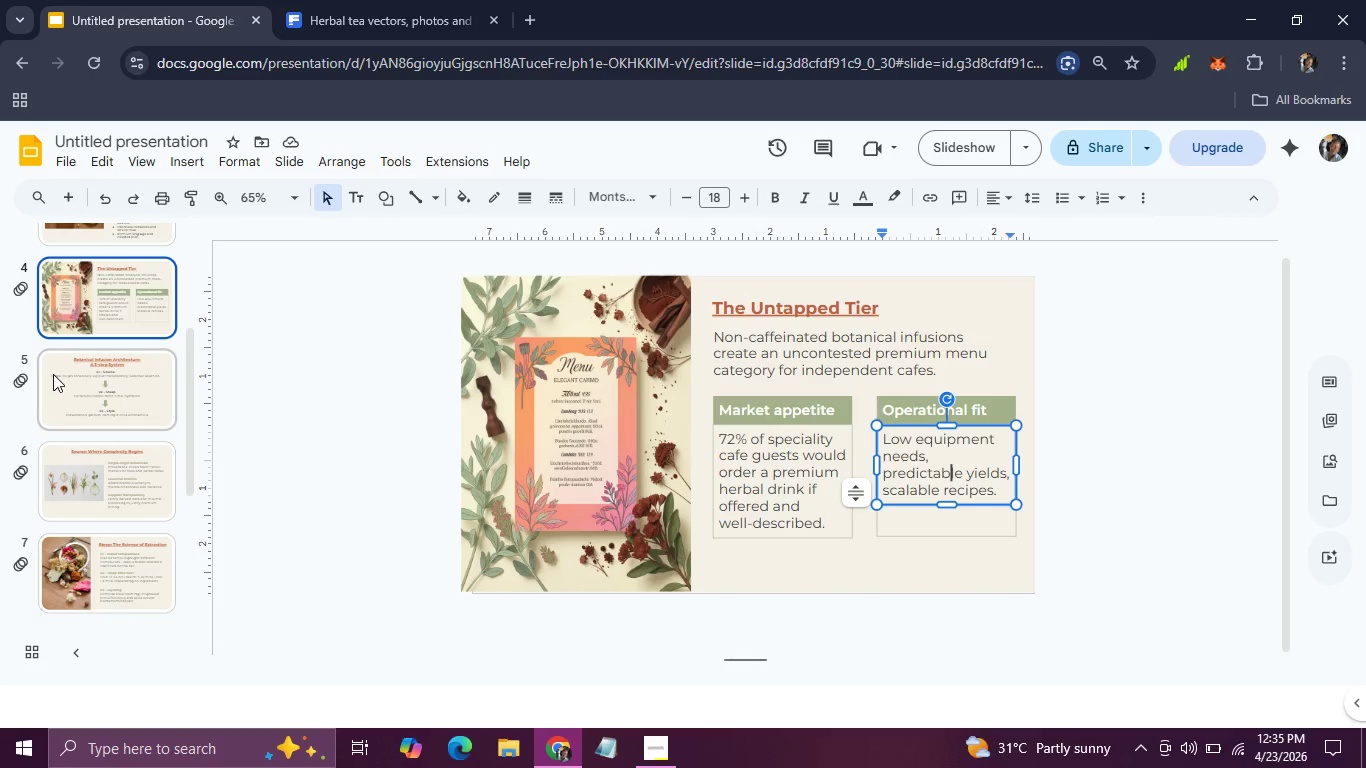 
scroll: coordinate [102, 349], scroll_direction: up, amount: 1.0
 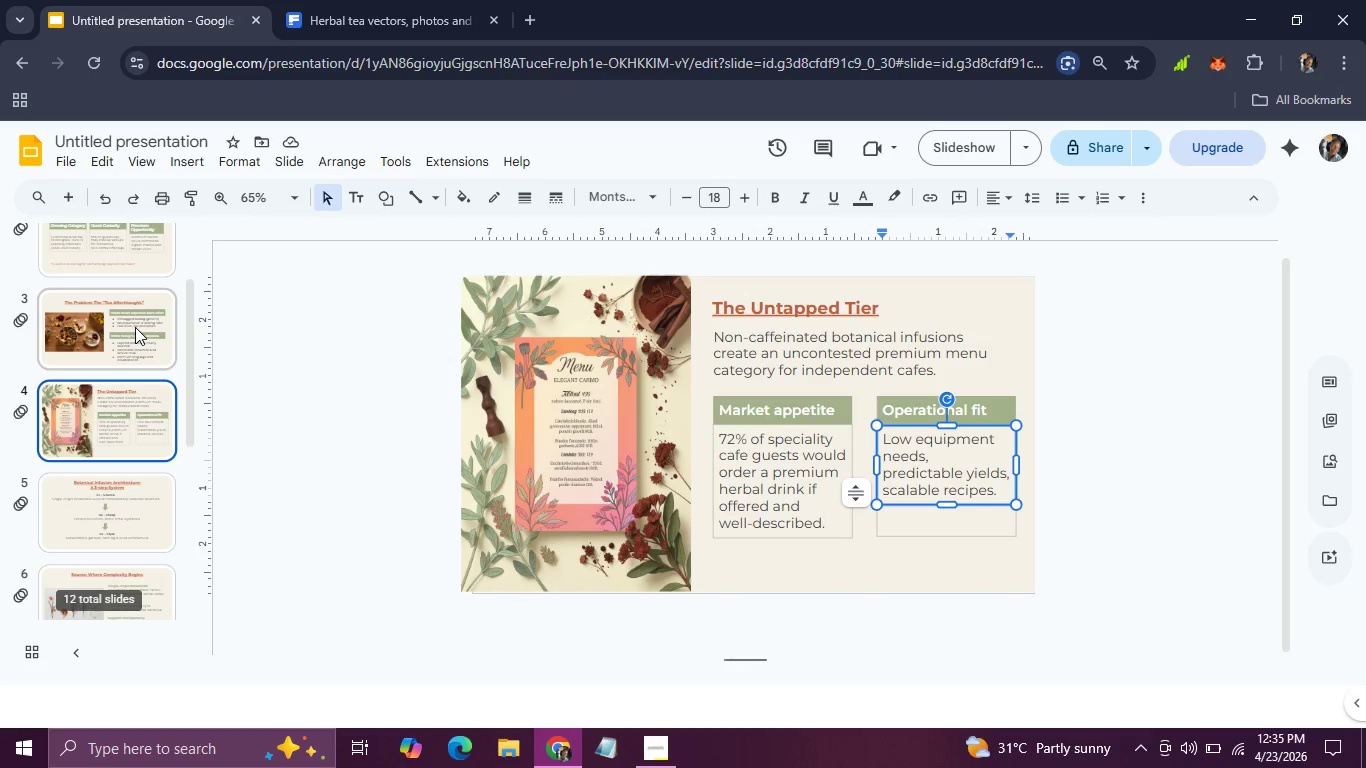 
left_click([135, 327])
 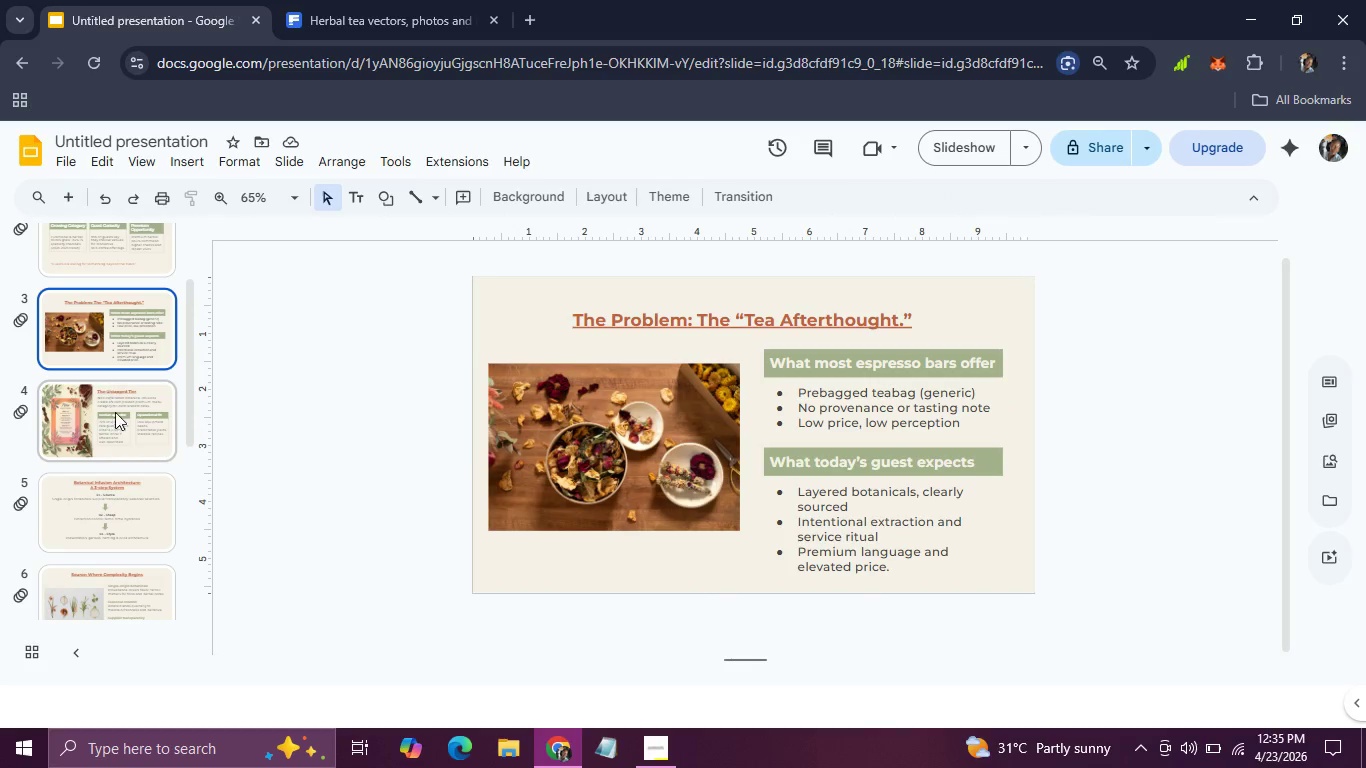 
left_click([119, 425])
 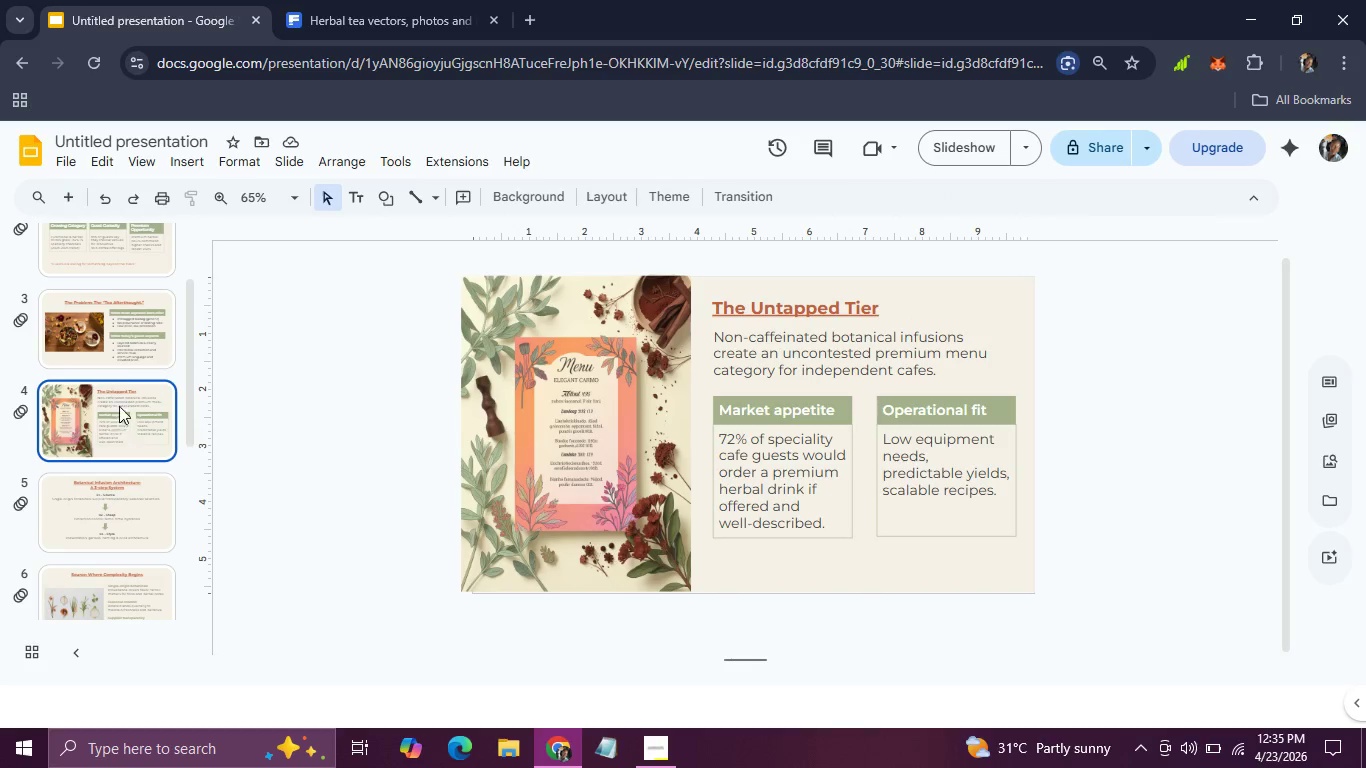 
left_click([112, 359])
 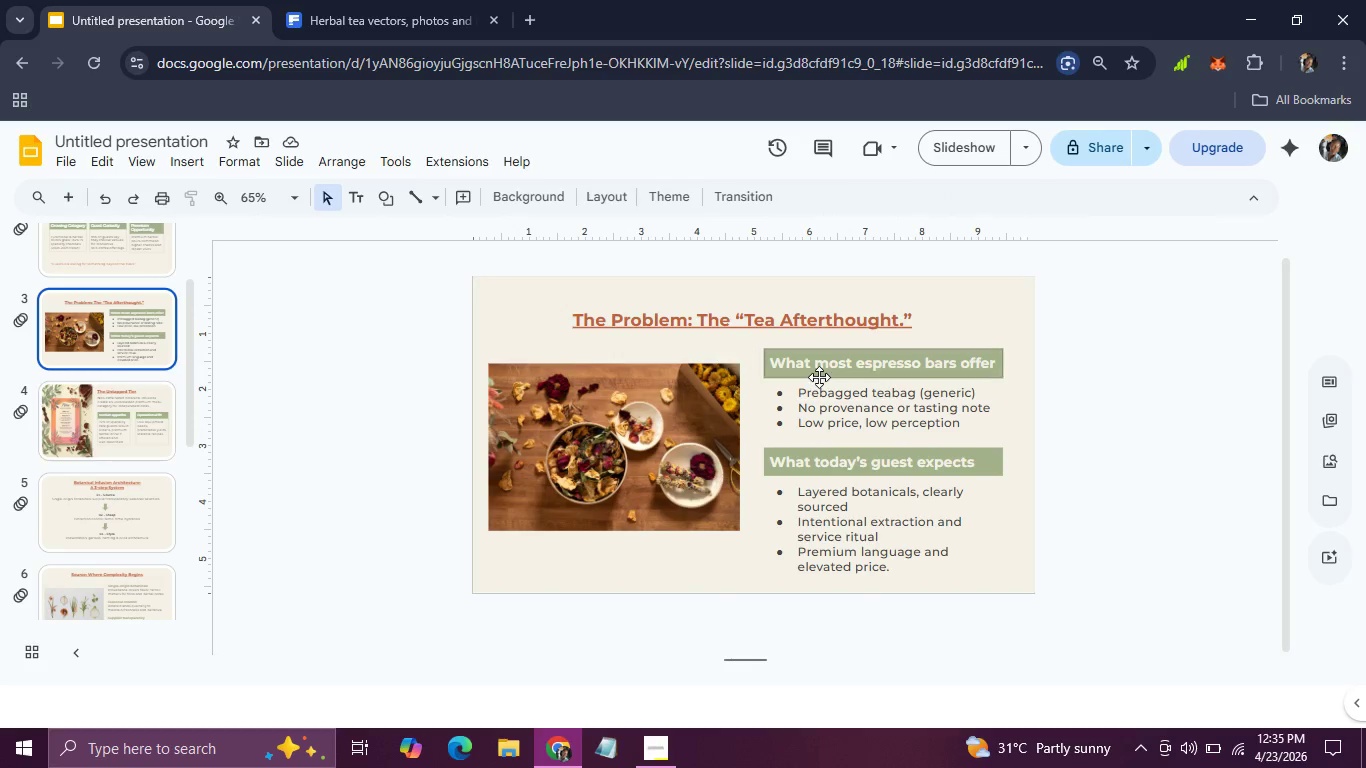 
left_click([819, 377])
 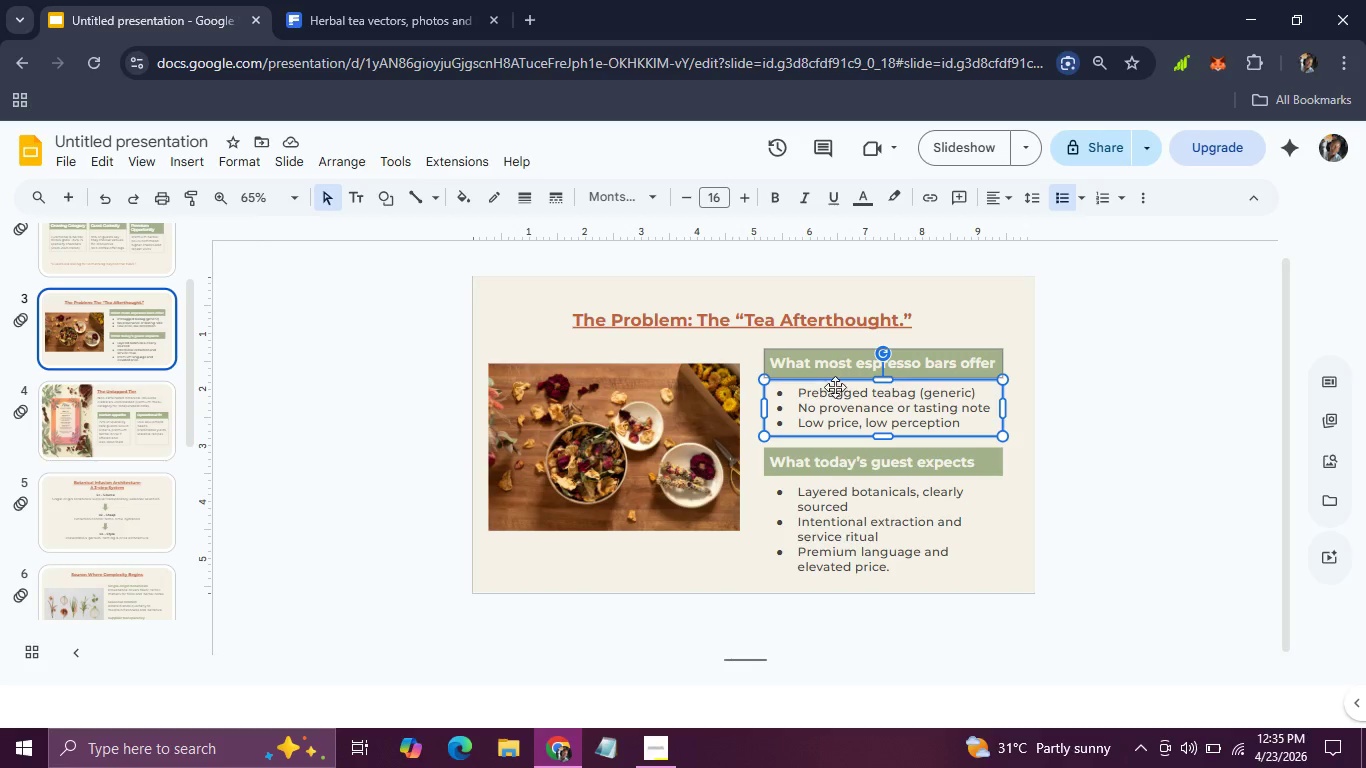 
left_click([835, 394])
 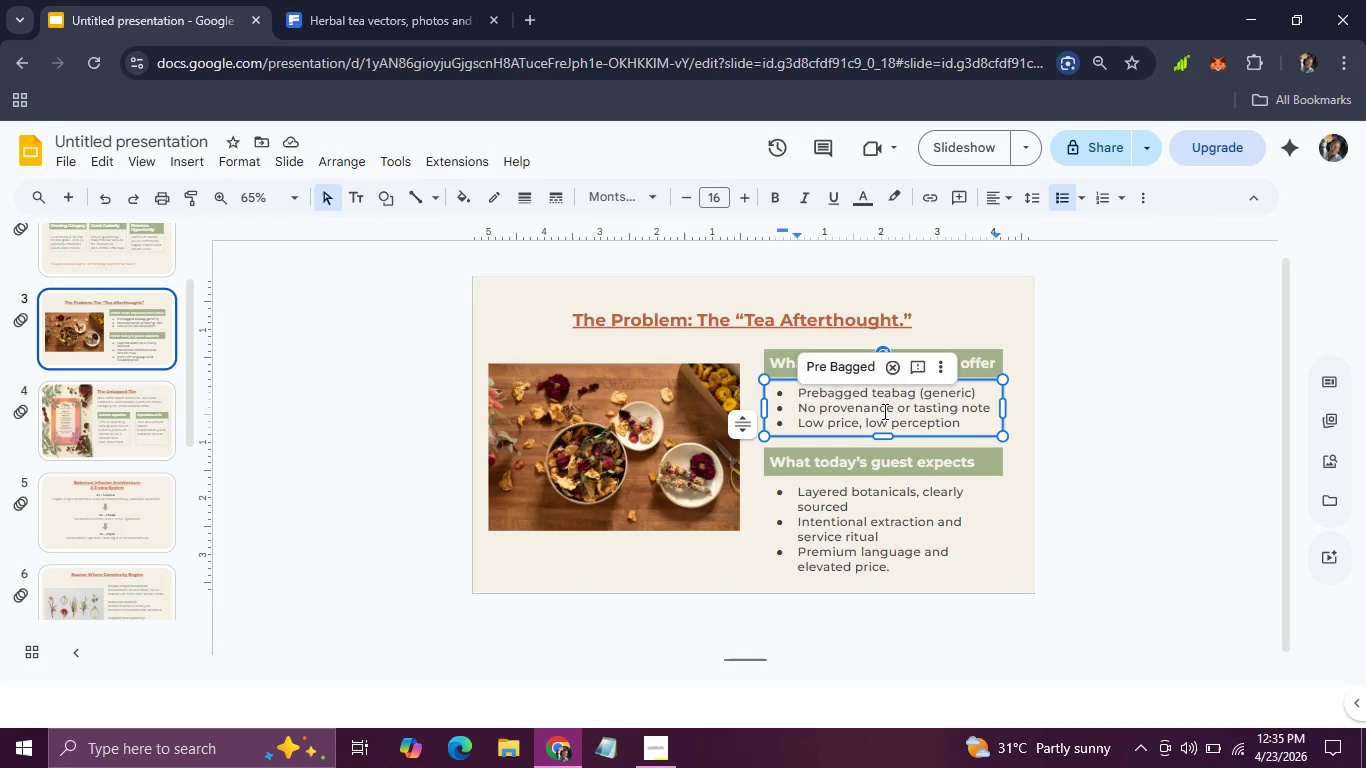 
left_click([883, 411])
 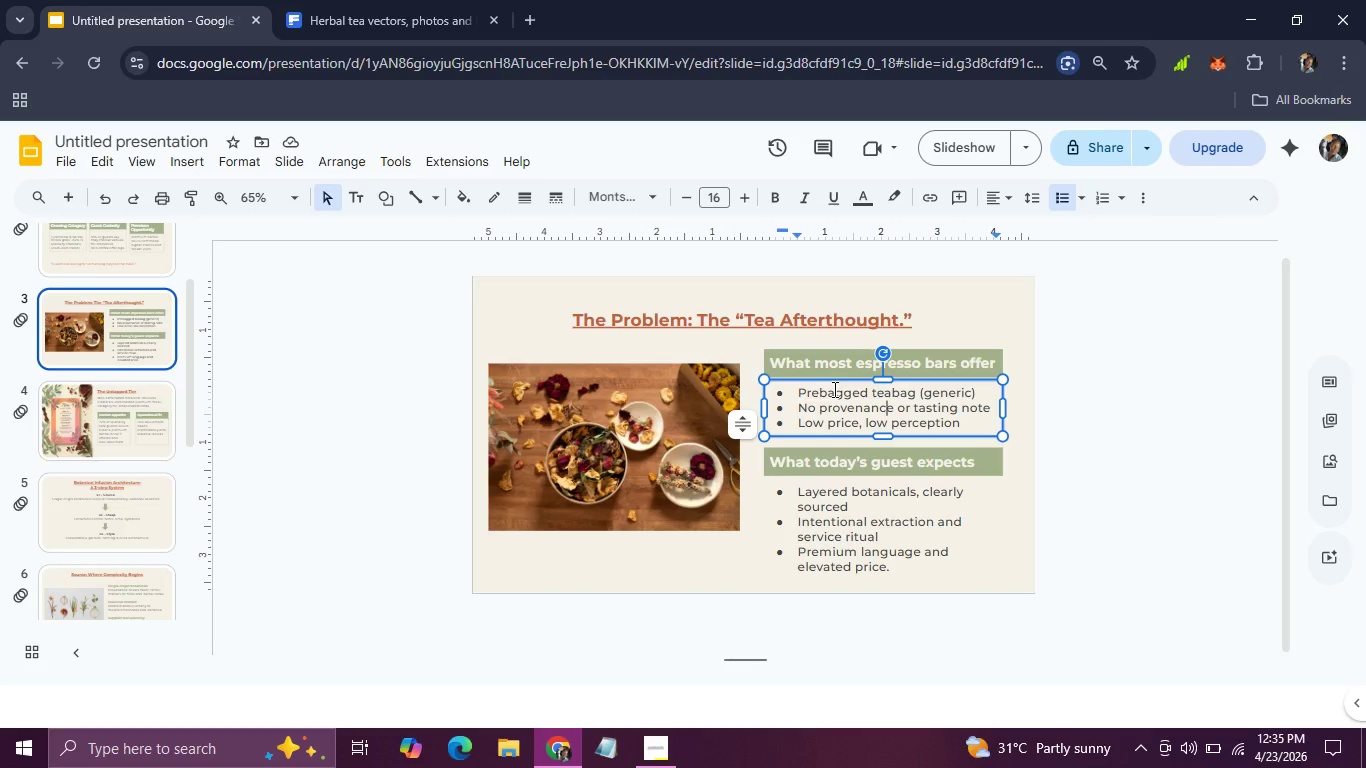 
left_click([833, 389])
 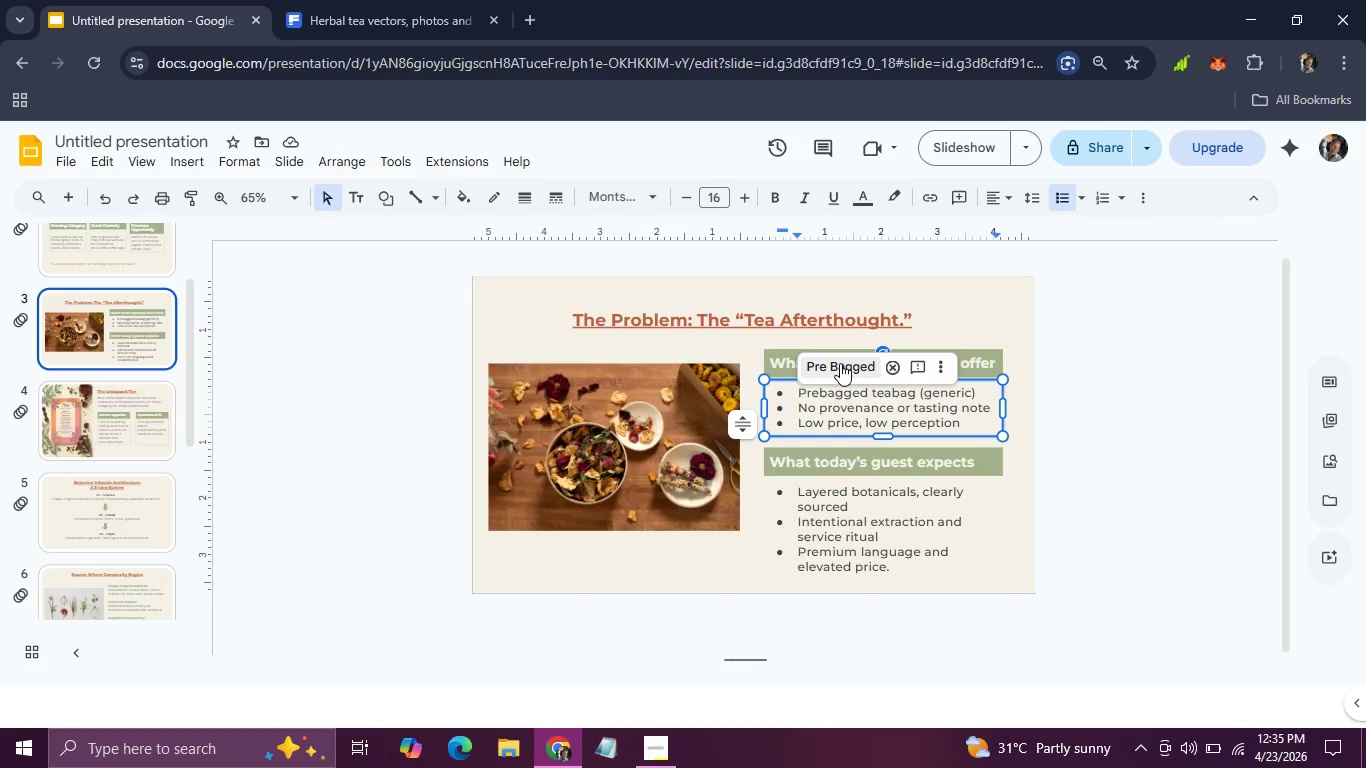 
left_click([840, 363])
 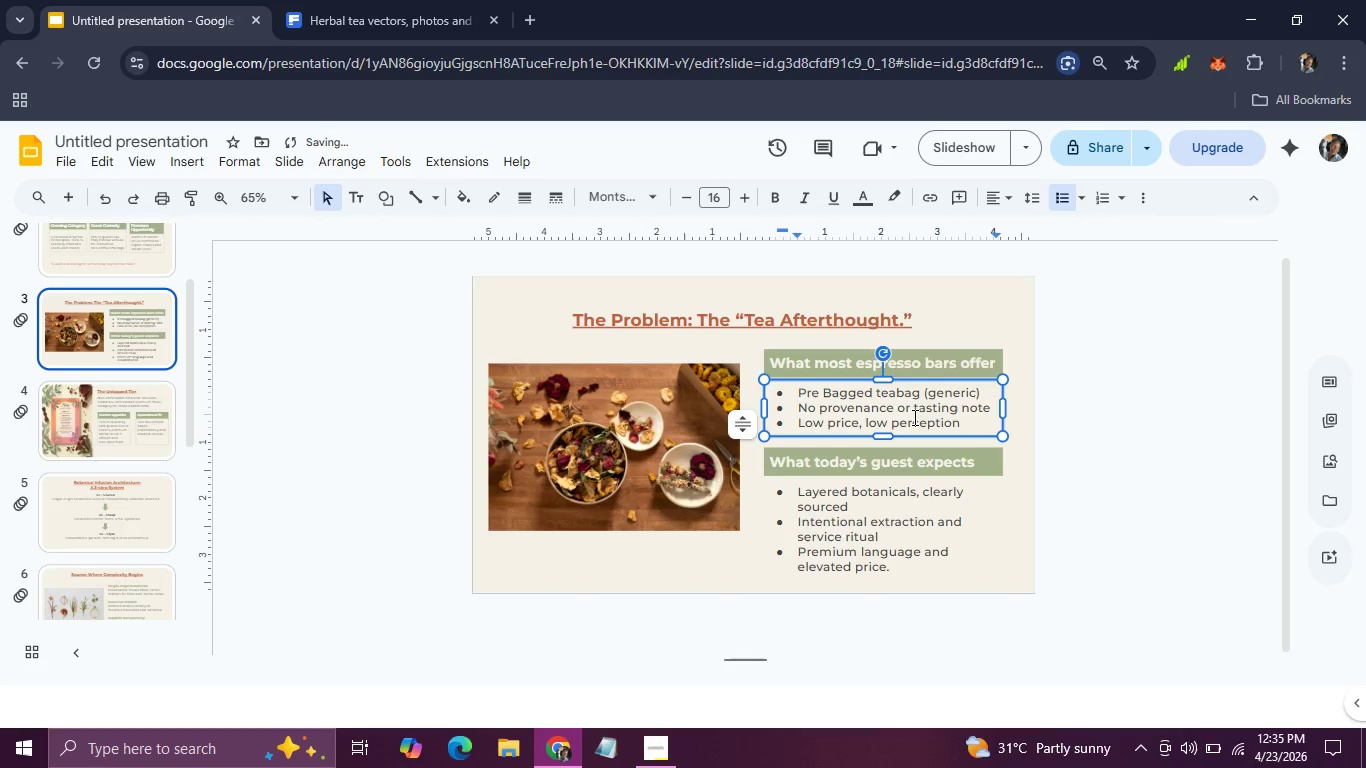 
left_click([918, 413])
 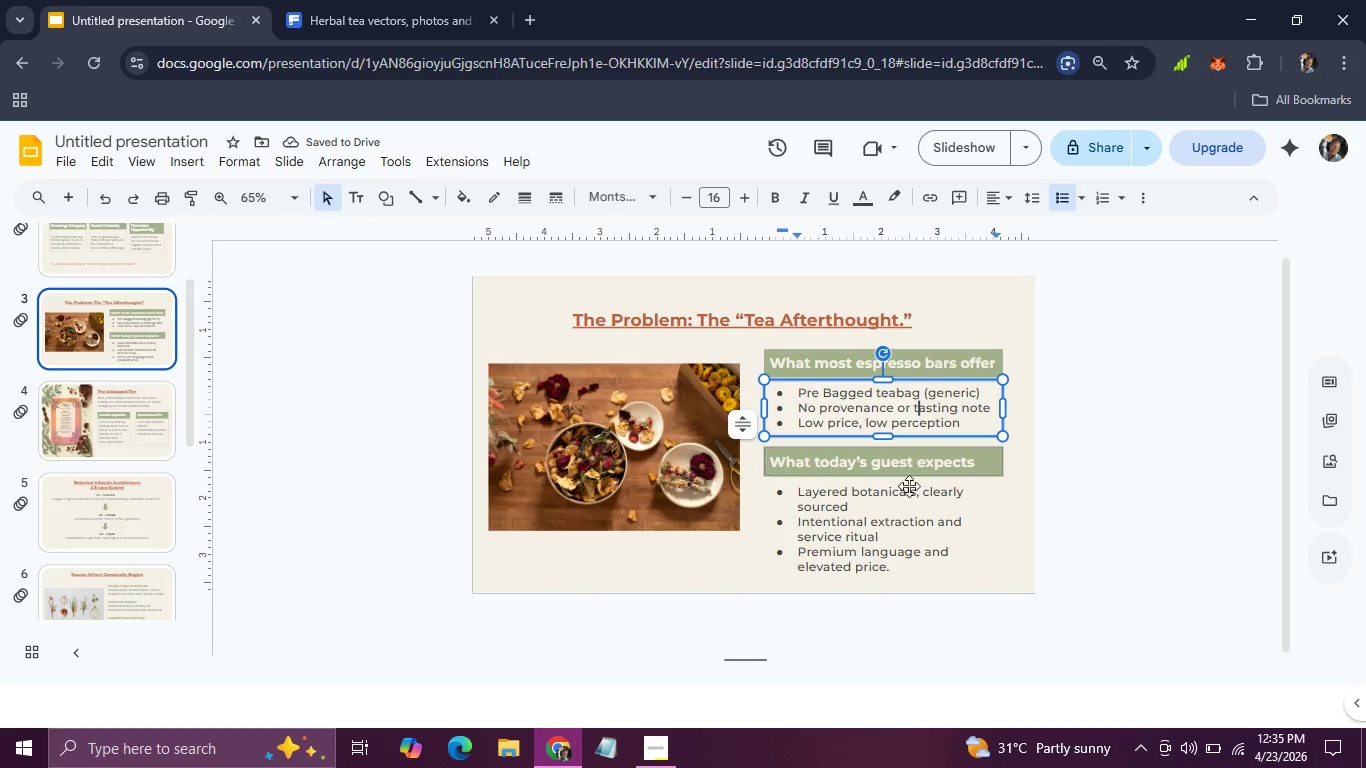 
left_click([906, 502])
 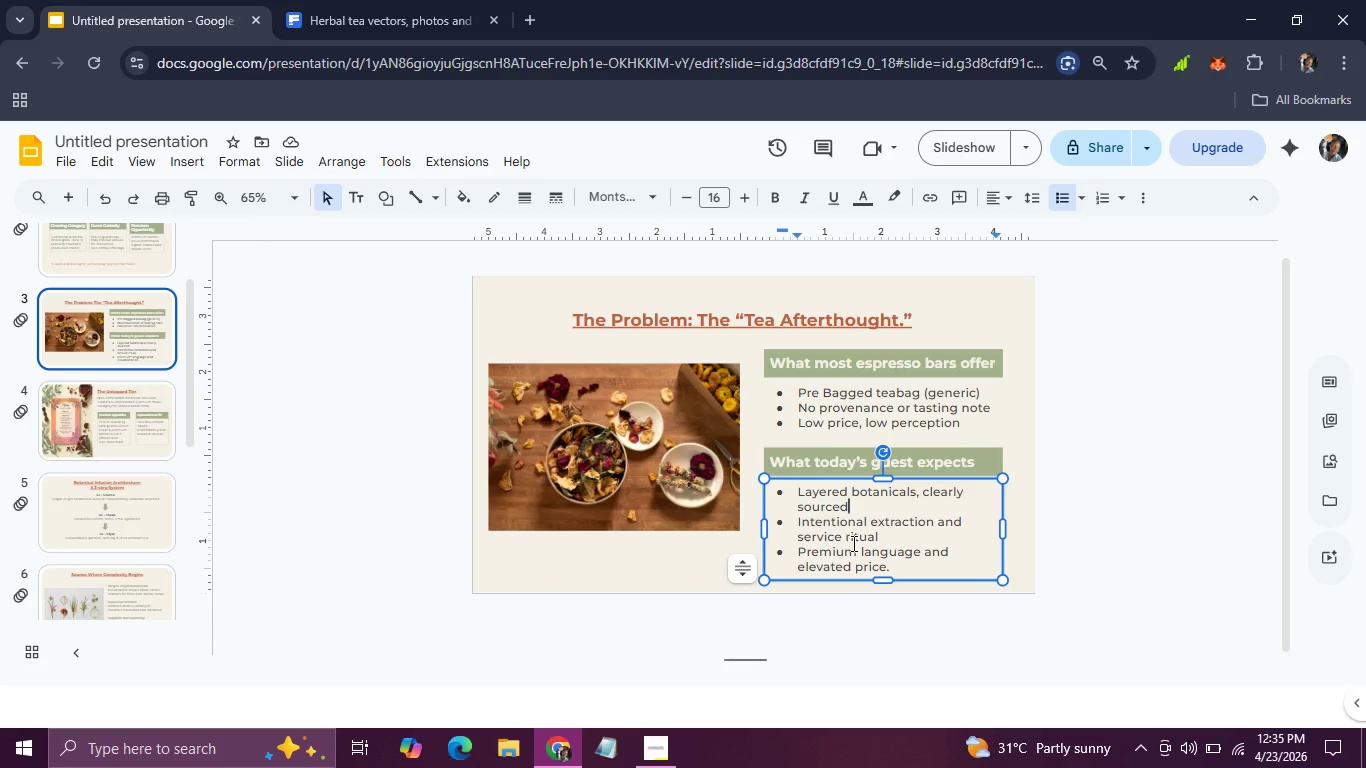 
left_click([854, 533])
 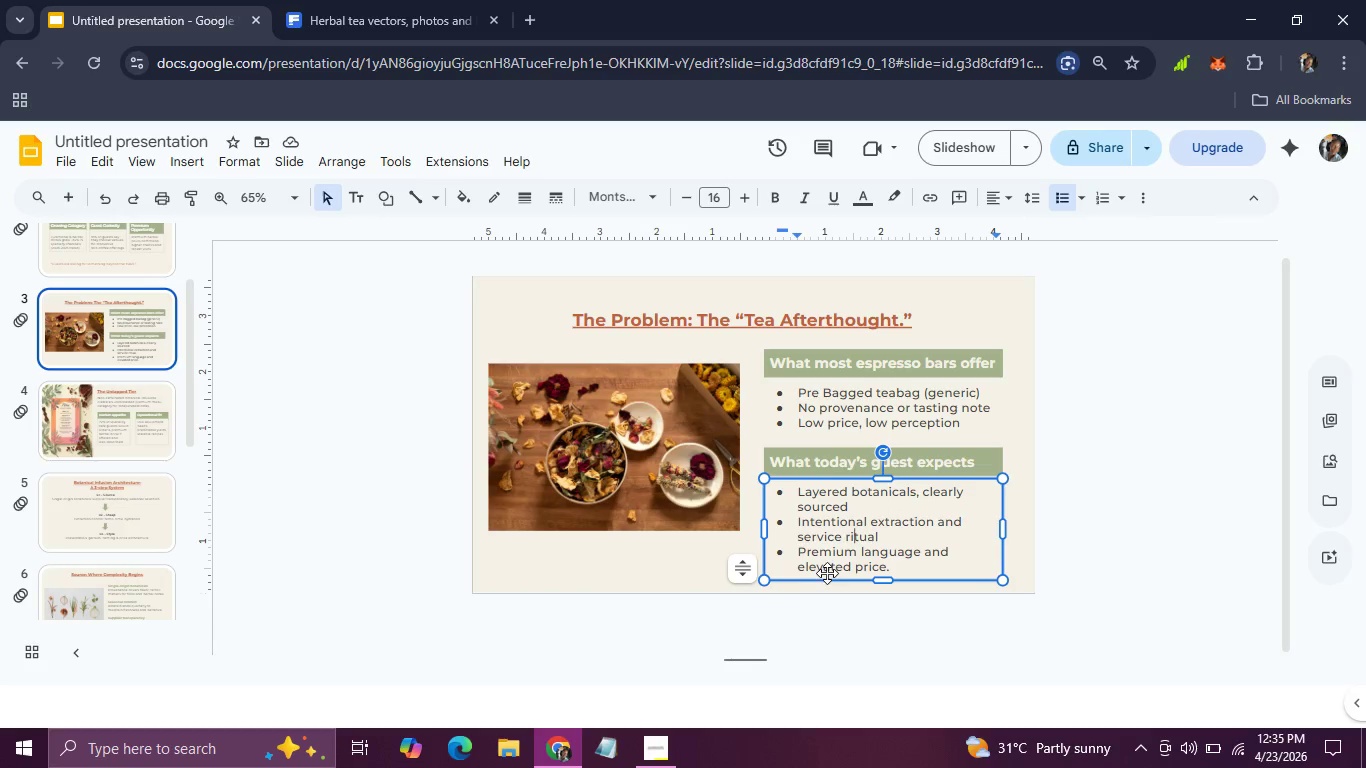 
left_click([828, 569])
 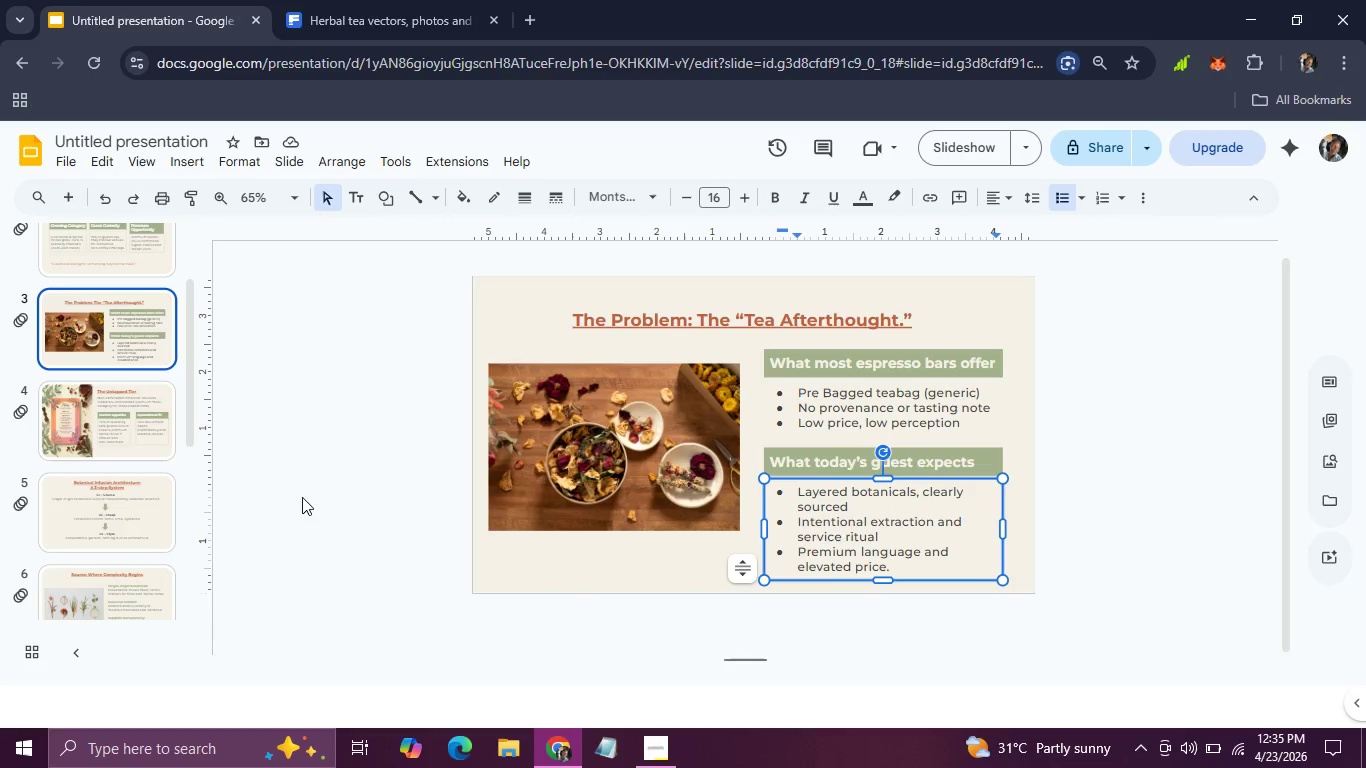 
scroll: coordinate [98, 441], scroll_direction: up, amount: 1.0
 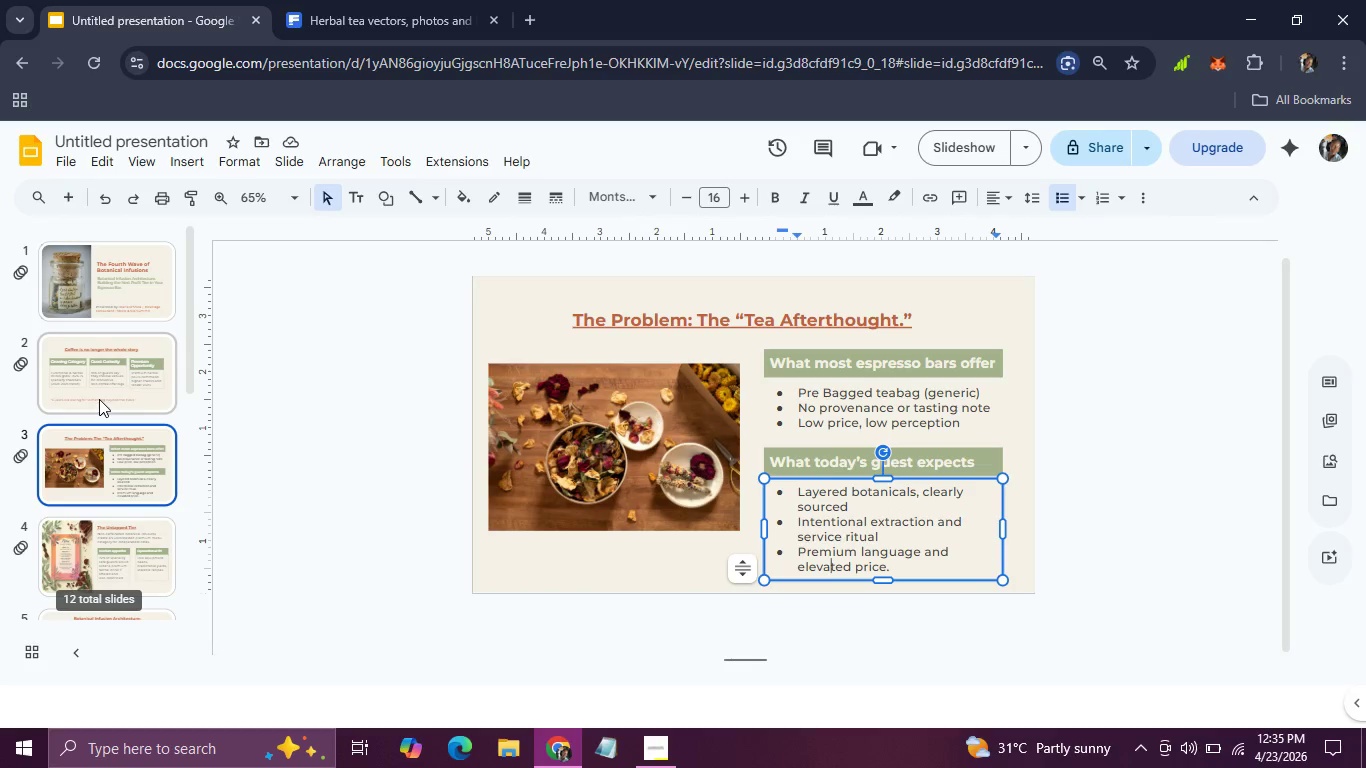 
left_click([99, 399])
 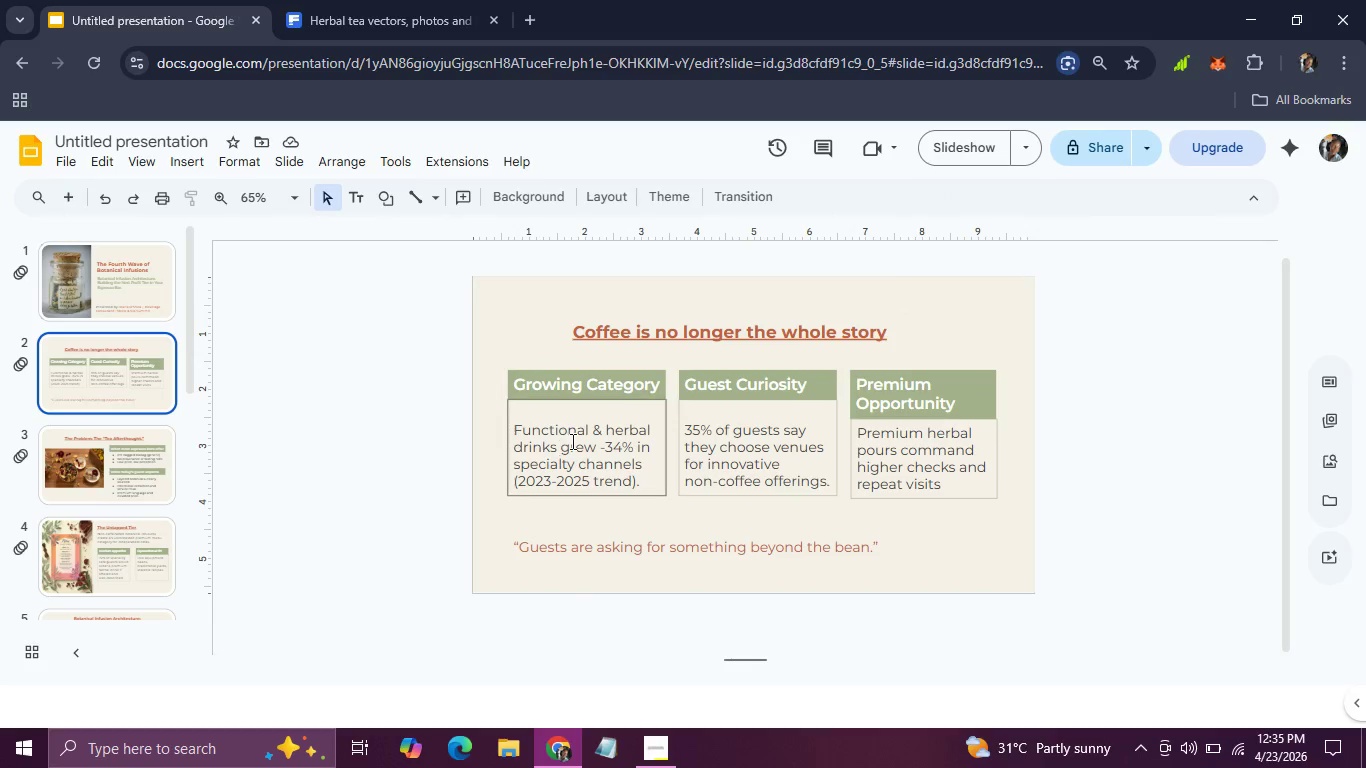 
left_click([573, 438])
 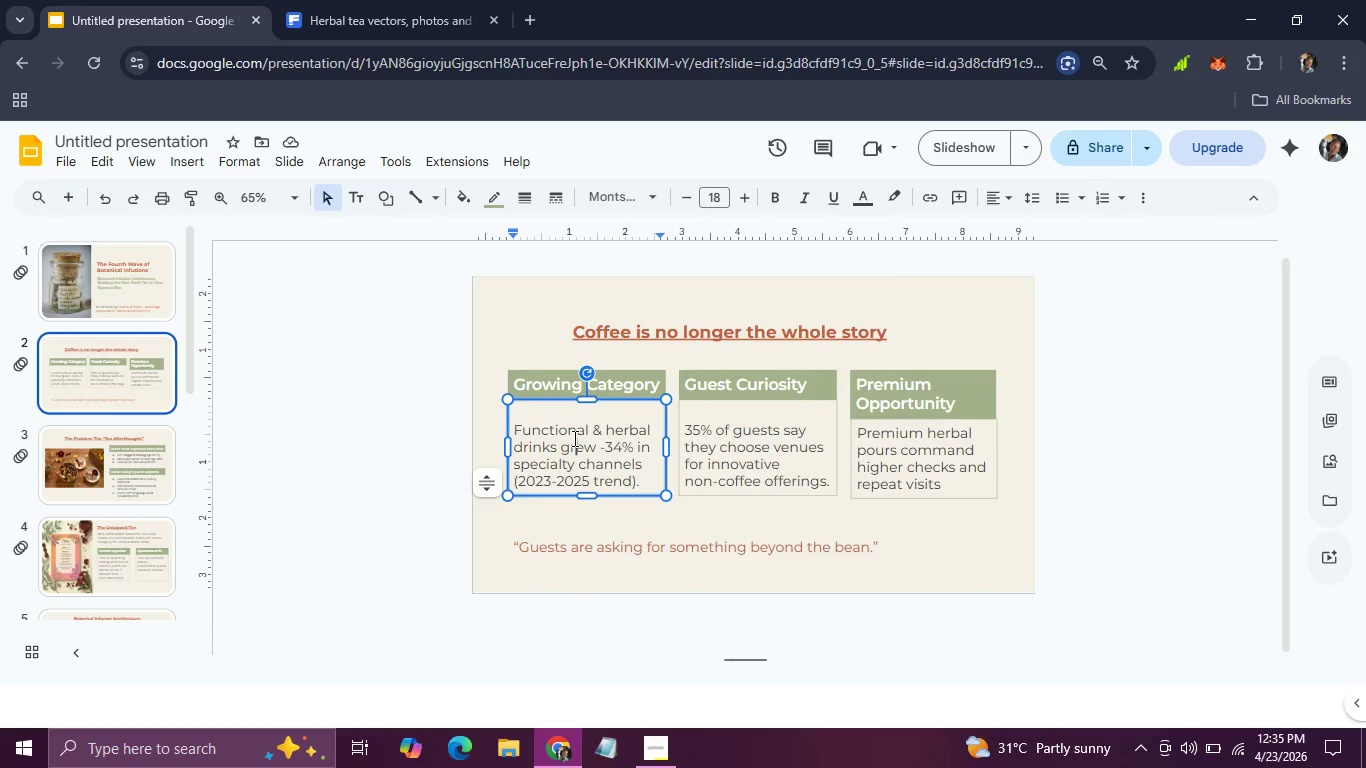 
left_click([573, 438])
 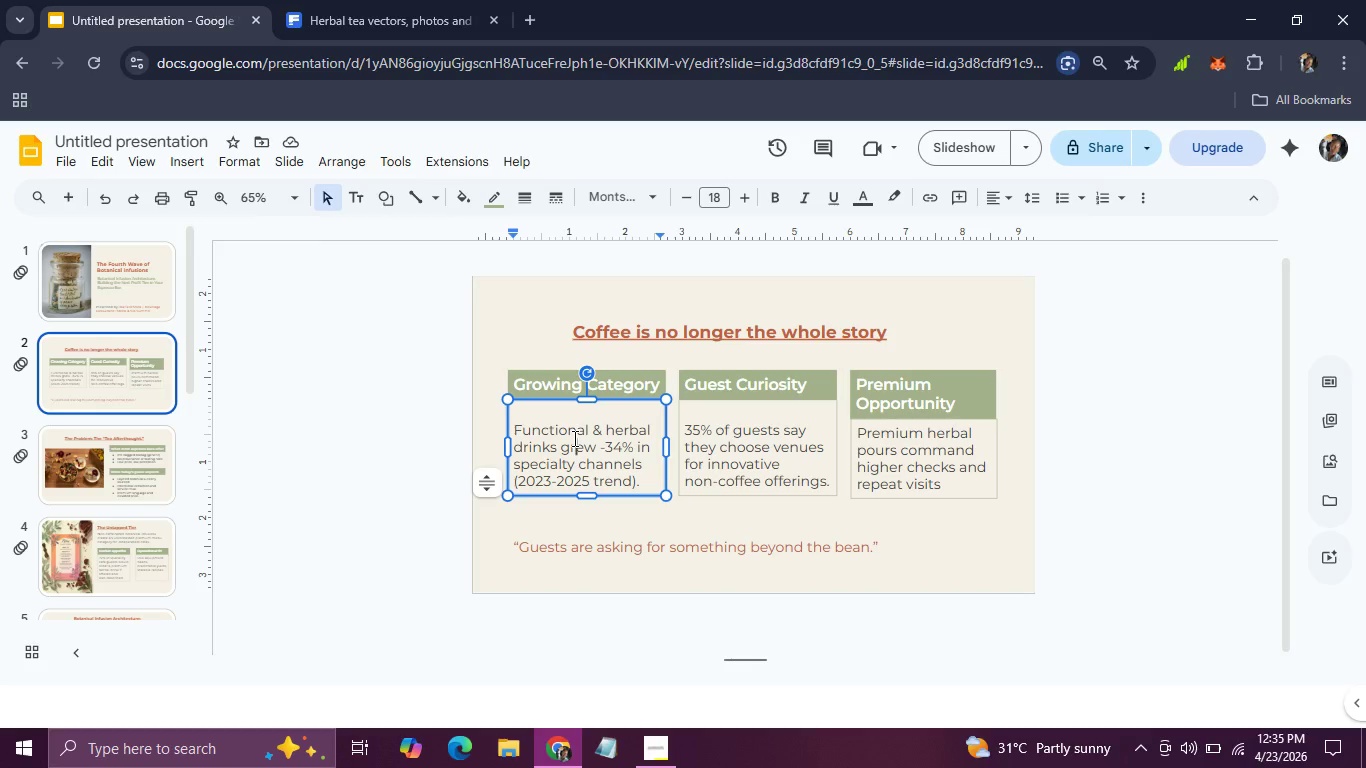 
double_click([573, 438])
 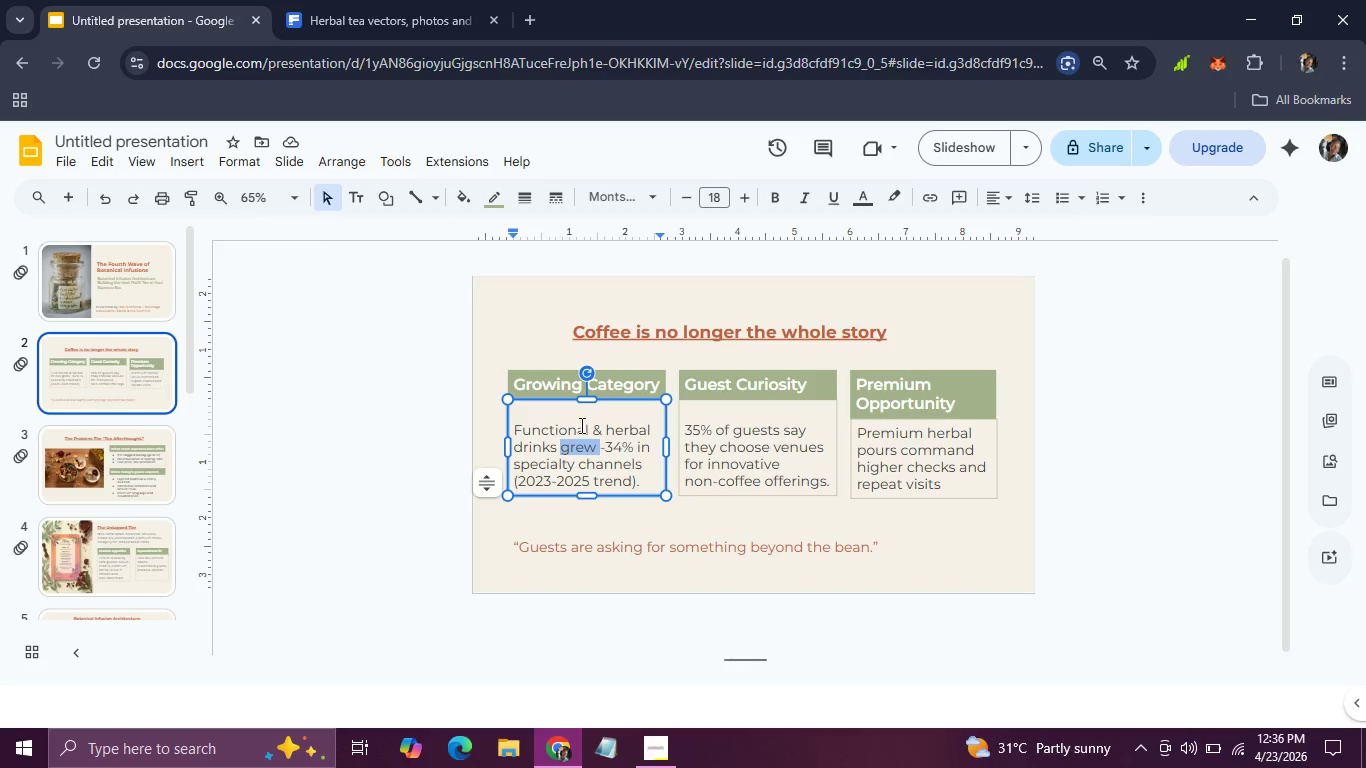 
left_click([580, 425])
 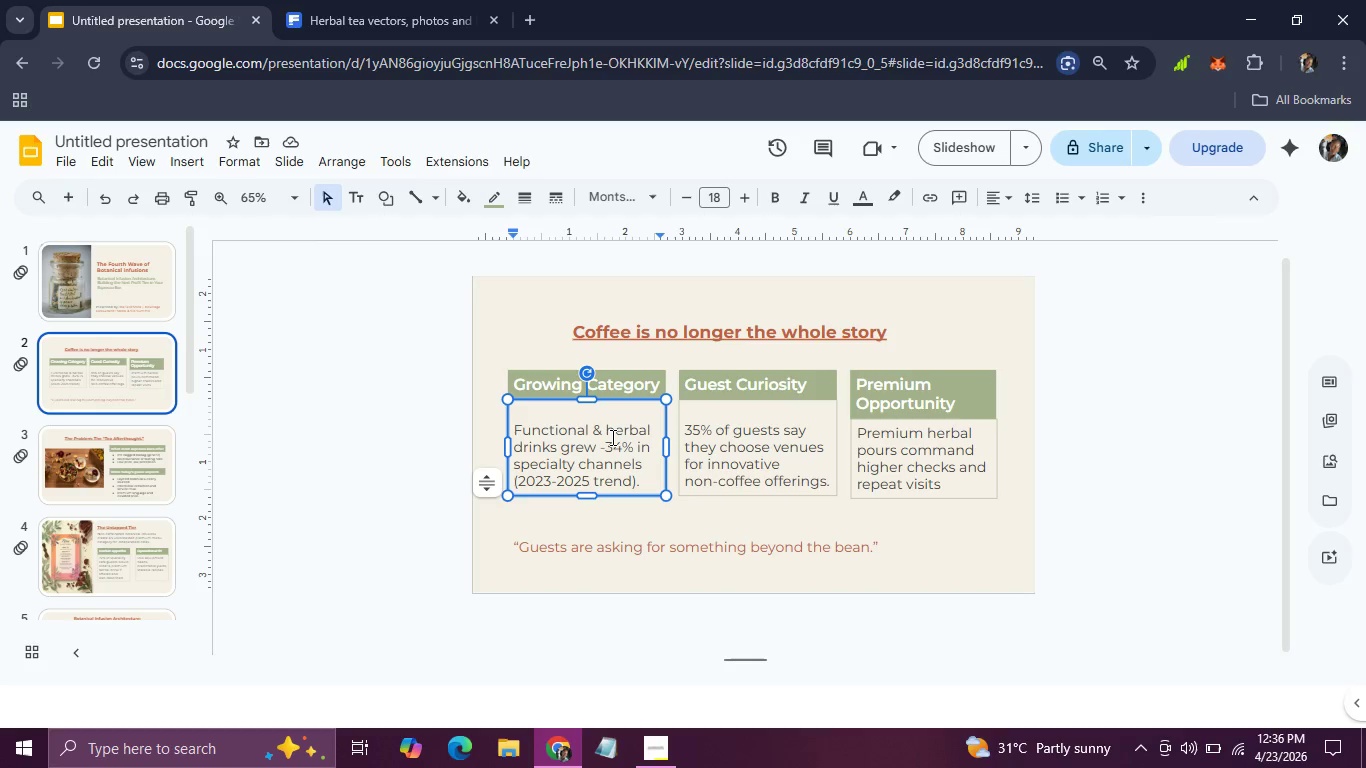 
left_click([611, 437])
 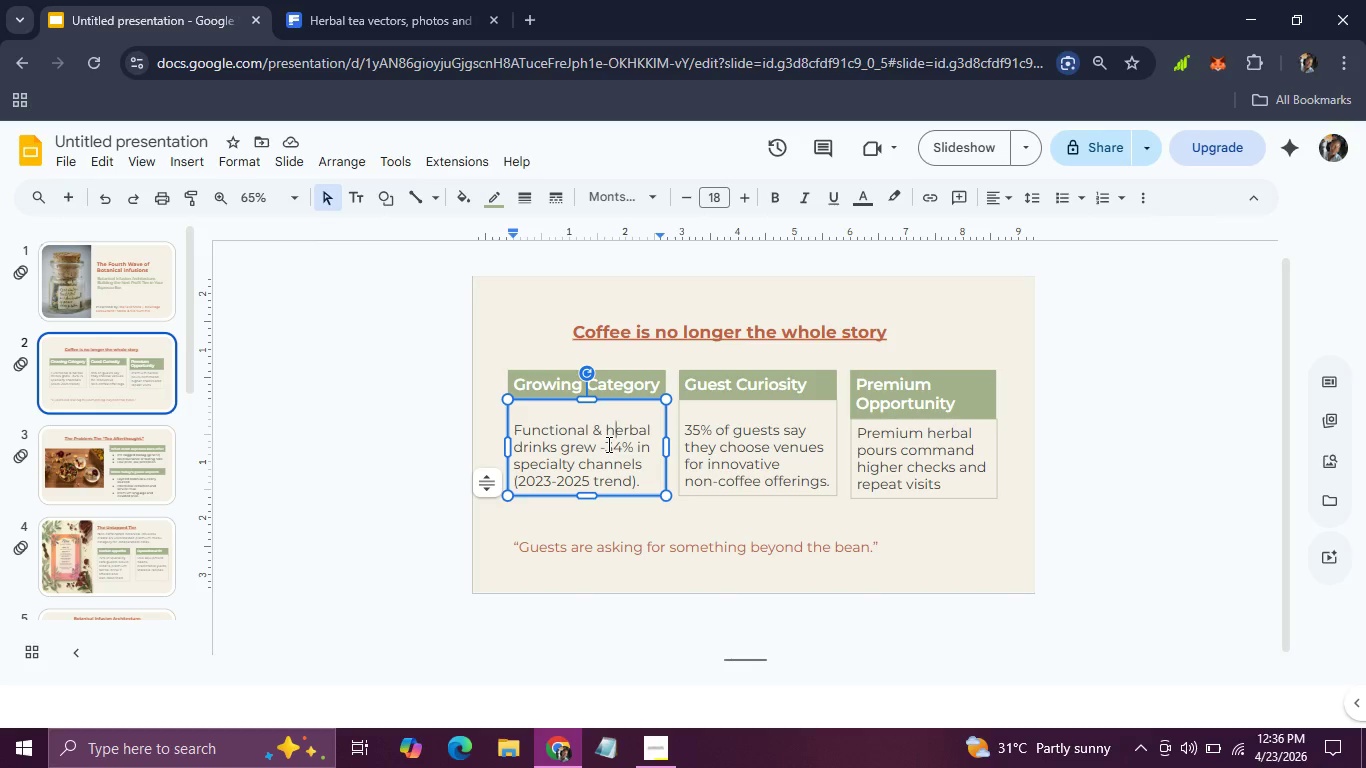 
left_click([607, 444])
 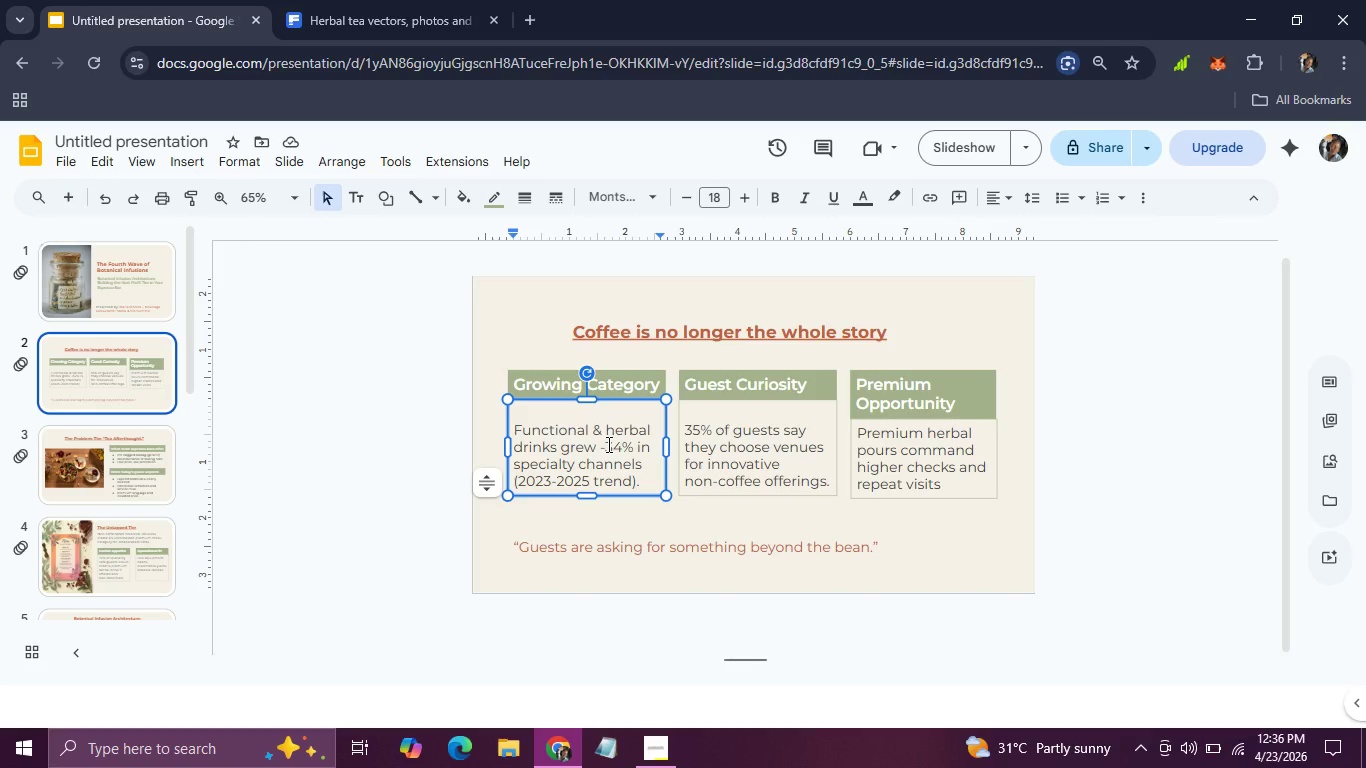 
key(Backspace)
type(to )
 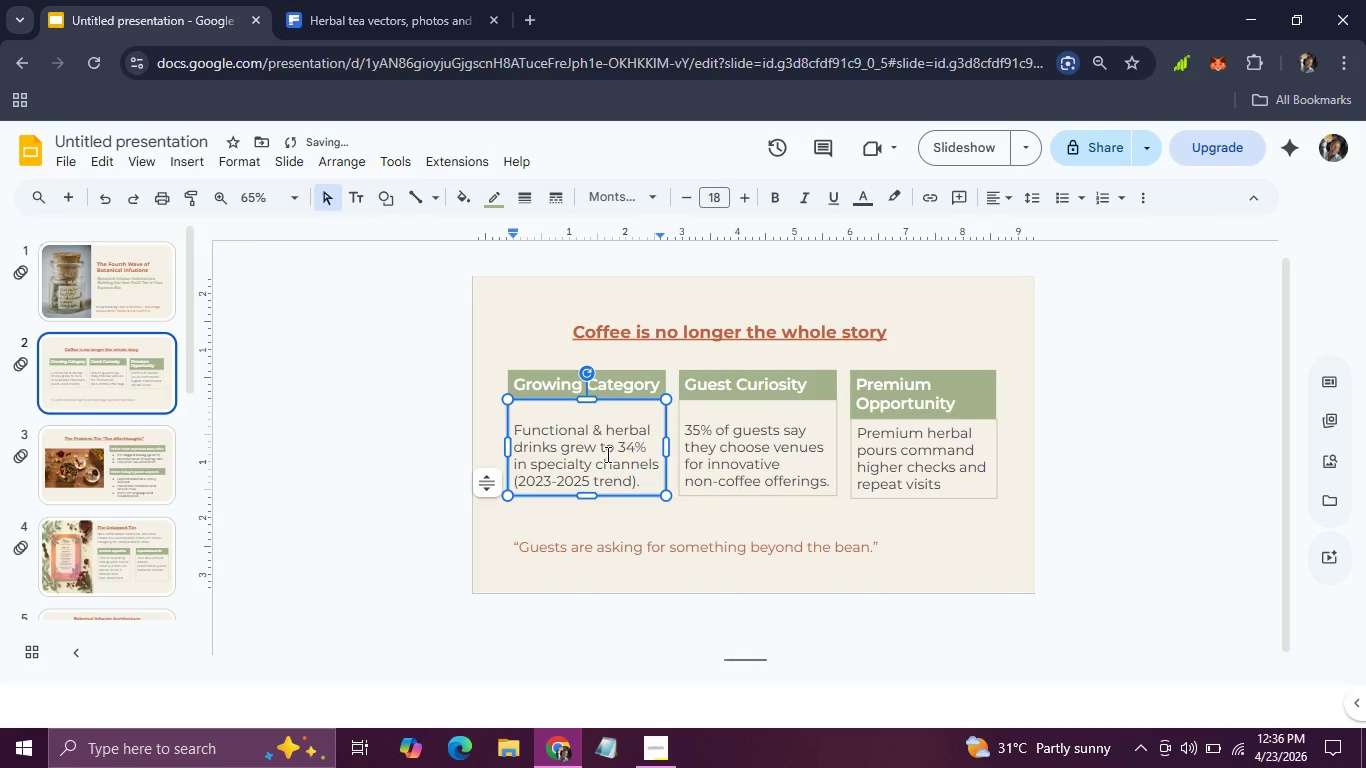 
left_click([599, 484])
 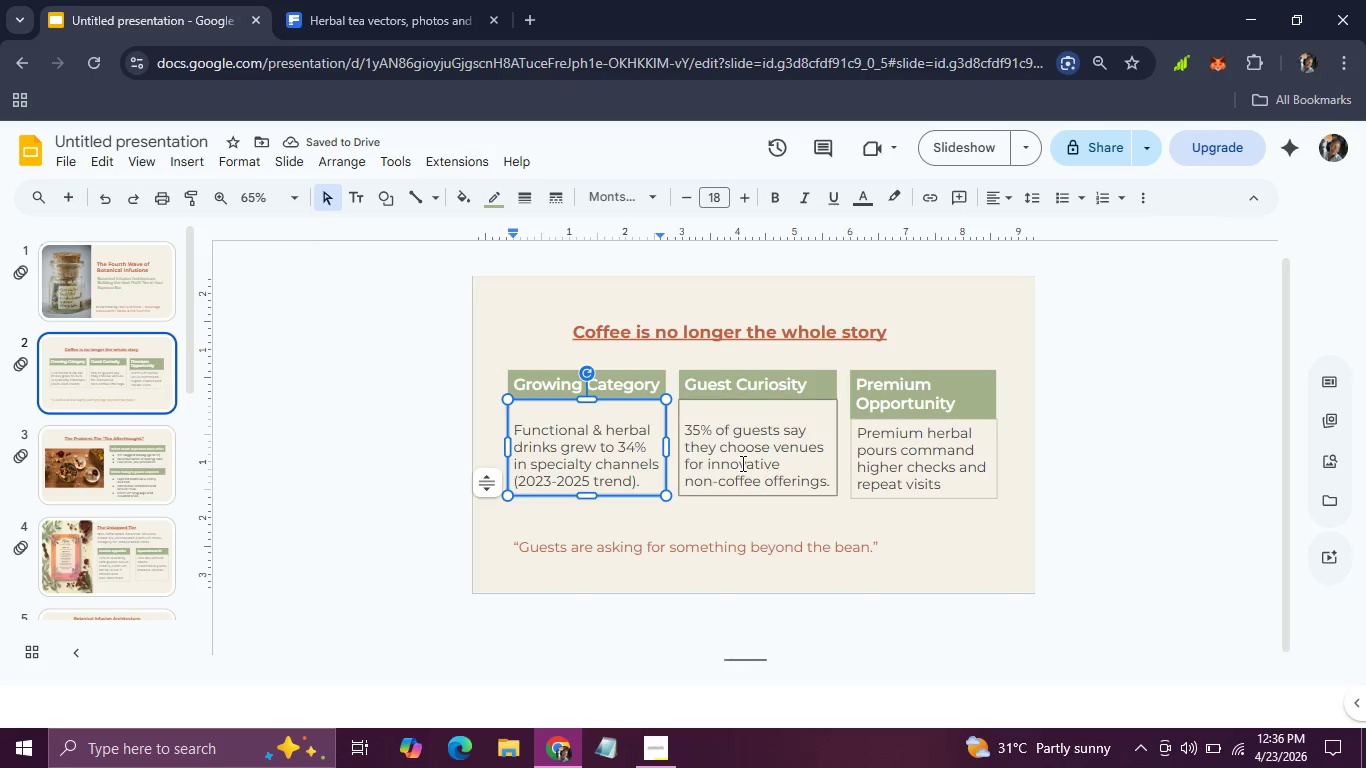 
left_click([741, 463])
 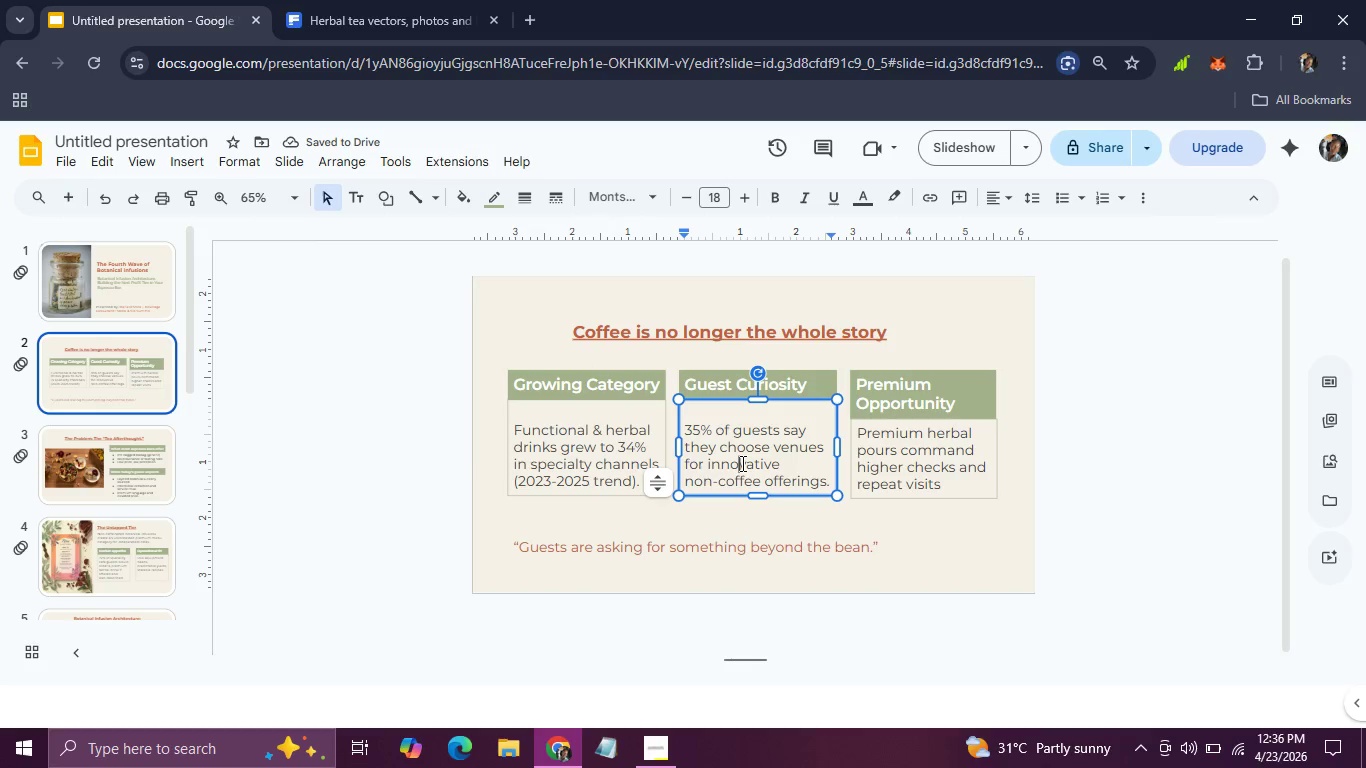 
mouse_move([674, 724])
 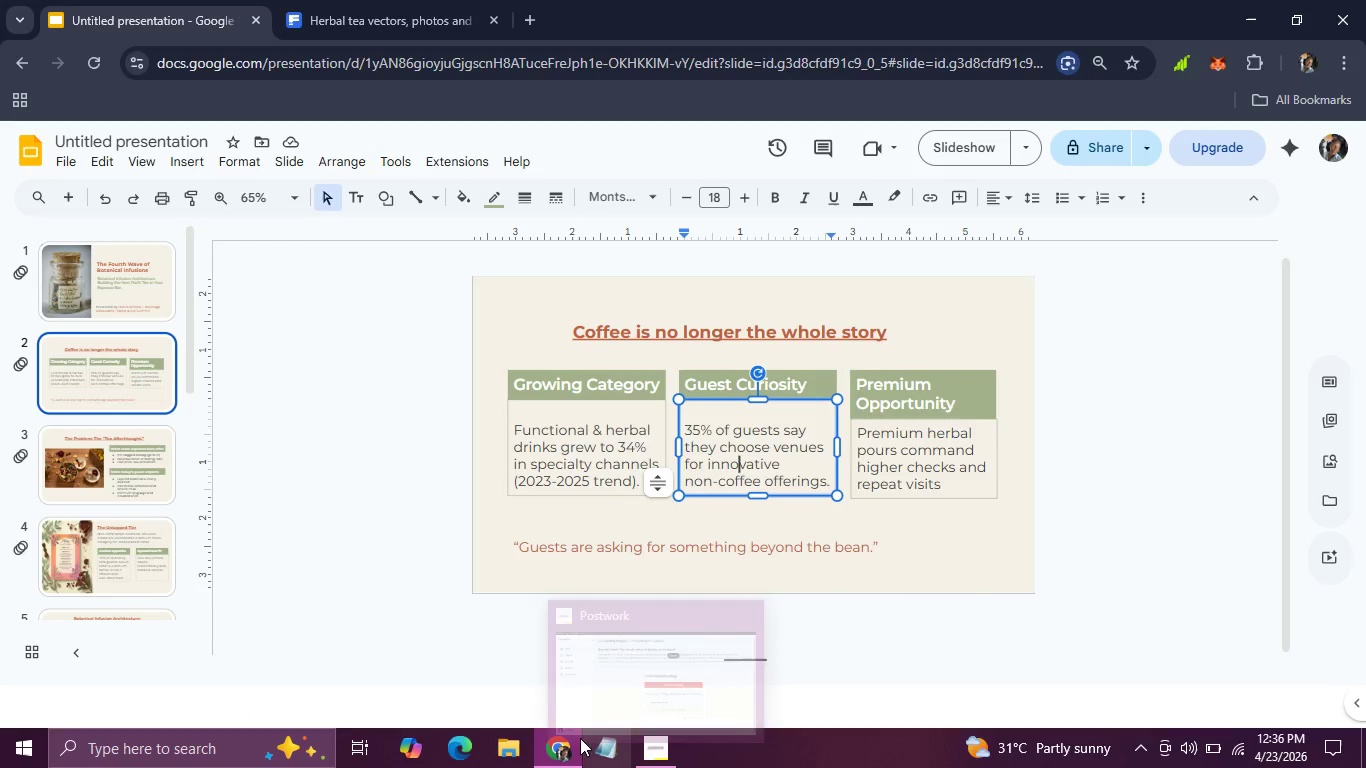 
left_click([572, 655])
 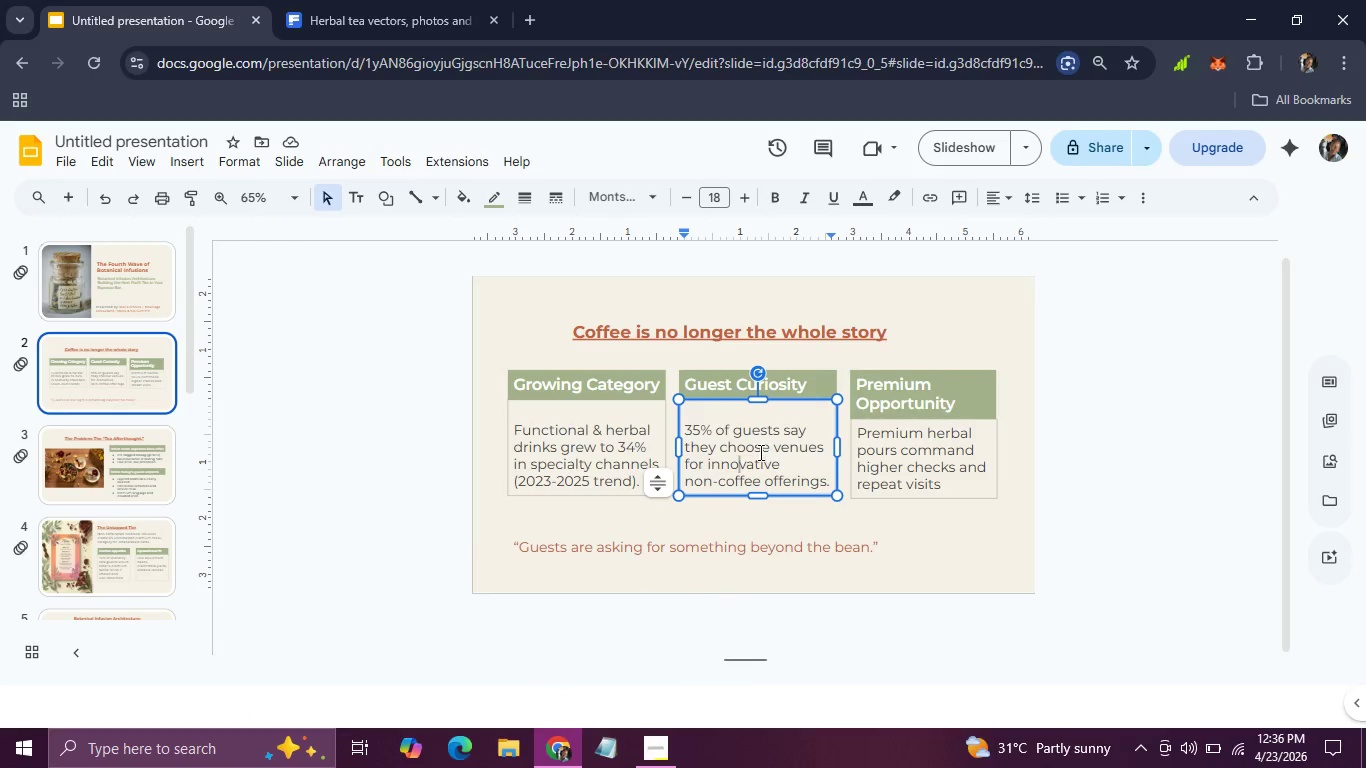 
left_click([759, 452])
 